 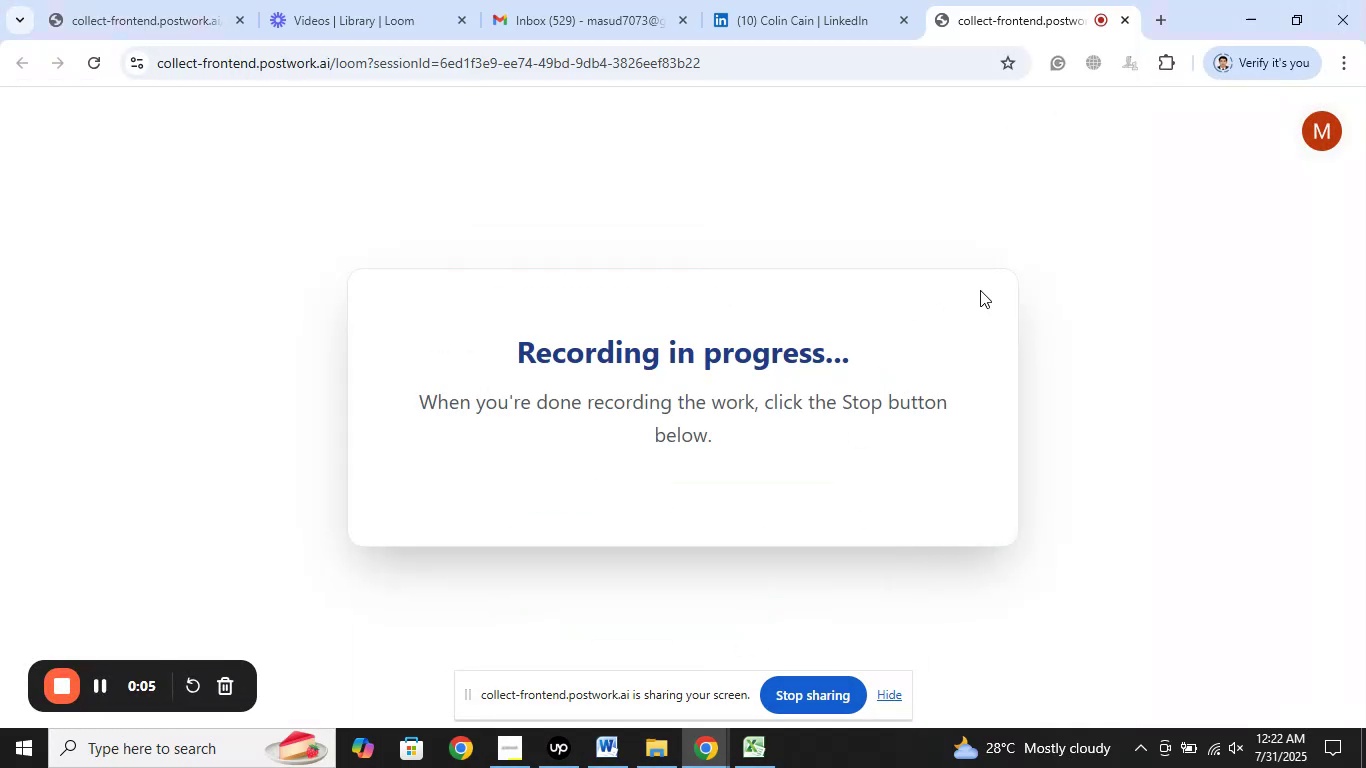 
left_click_drag(start_coordinate=[1016, 11], to_coordinate=[94, 0])
 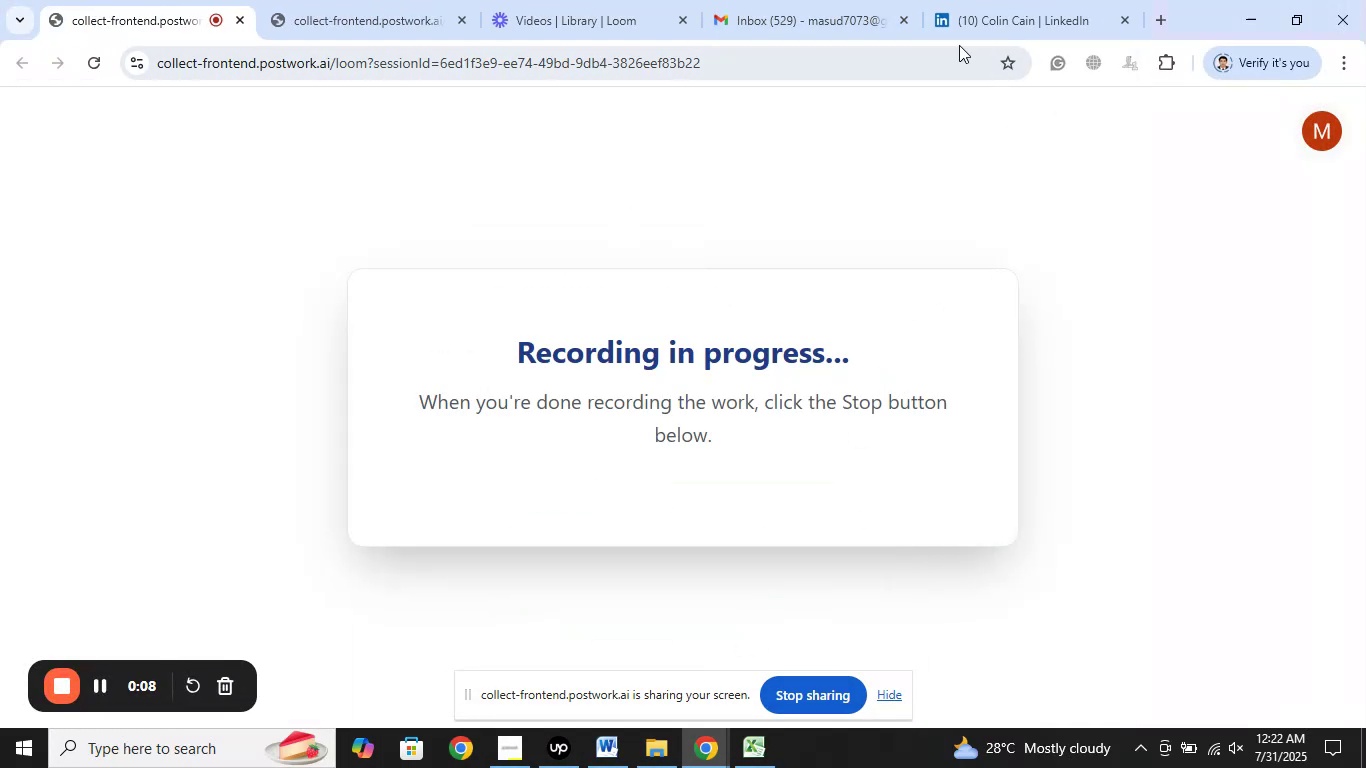 
left_click([986, 4])
 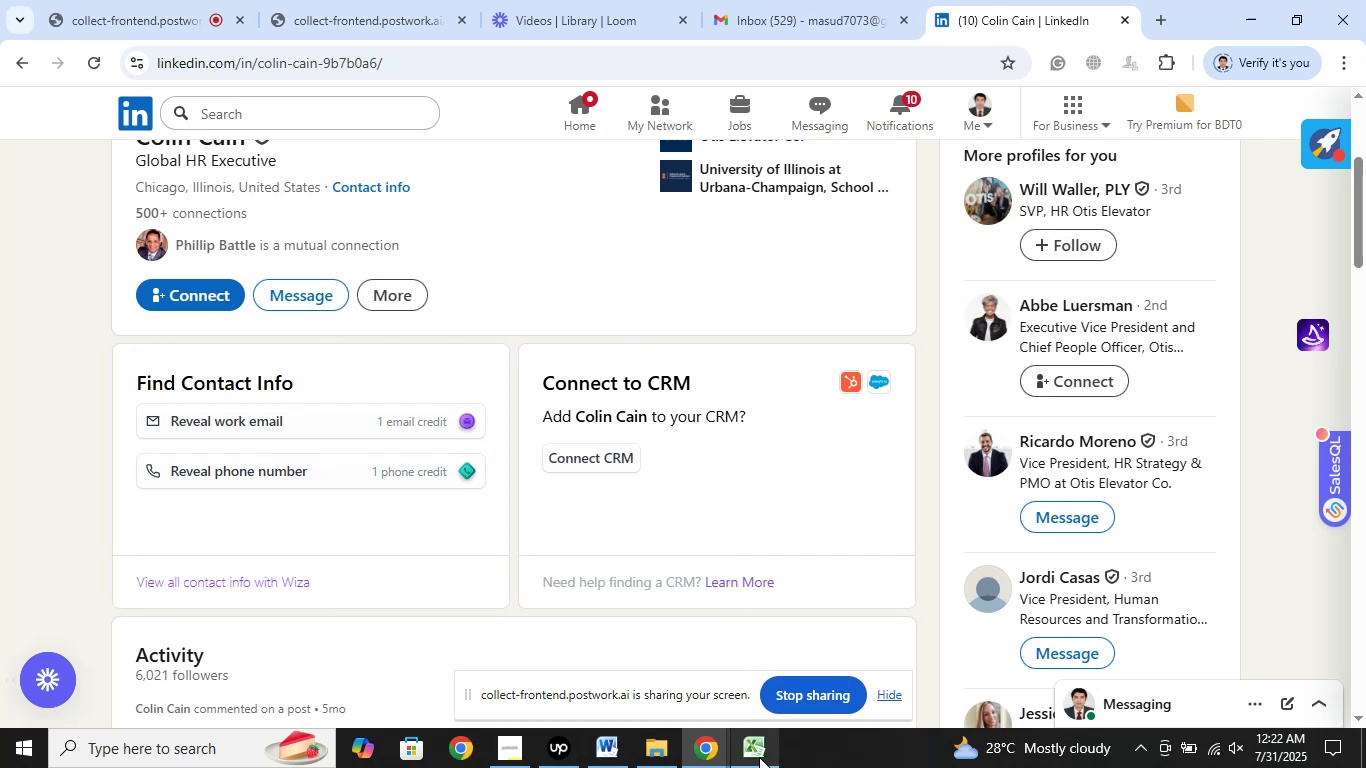 
left_click([567, 0])
 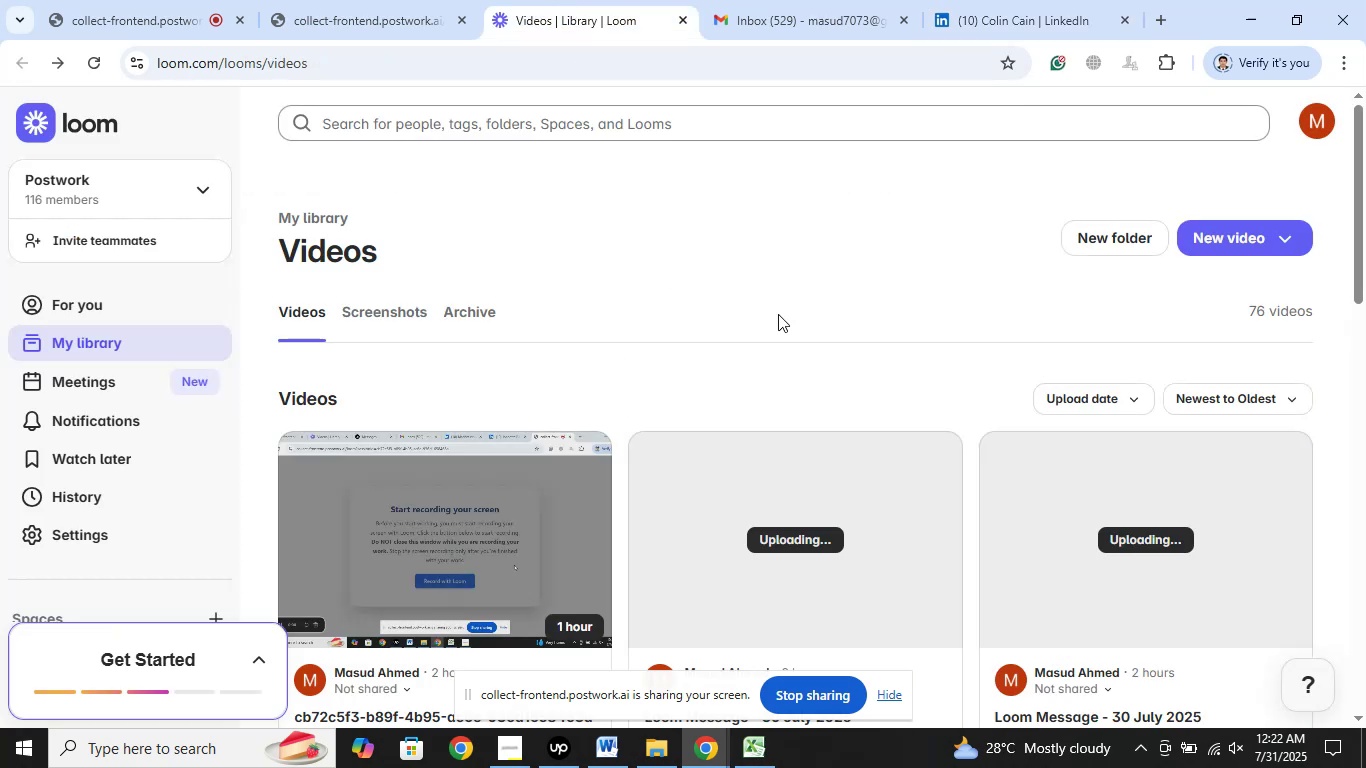 
scroll: coordinate [1291, 390], scroll_direction: down, amount: 5.0
 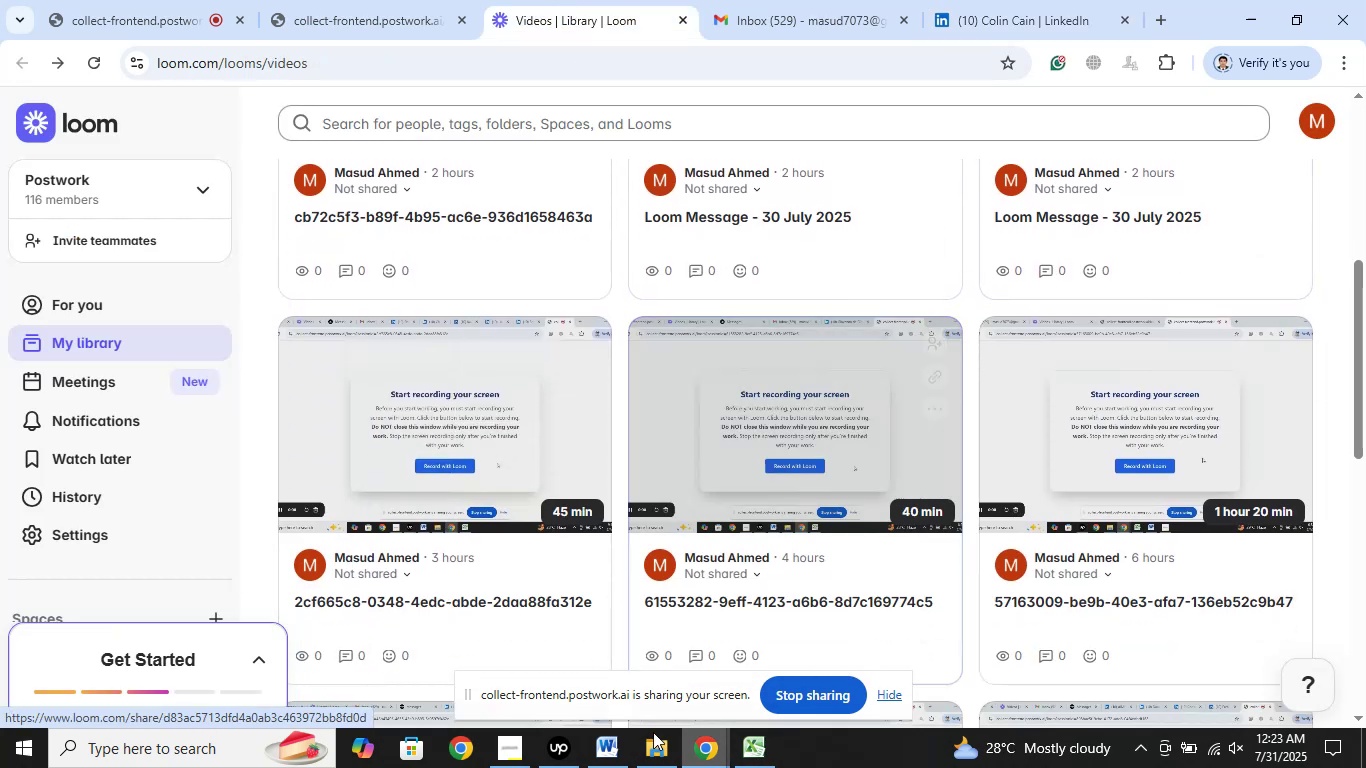 
left_click([607, 746])
 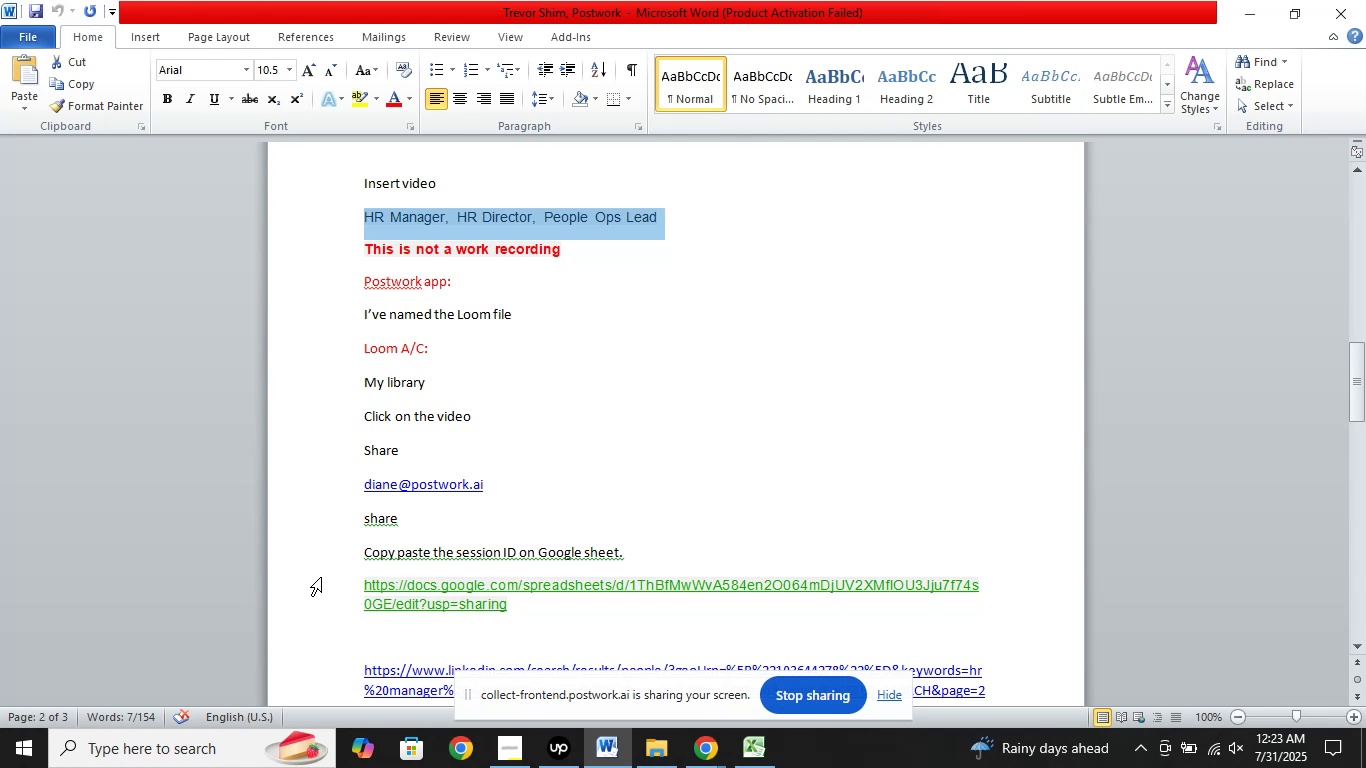 
left_click_drag(start_coordinate=[322, 587], to_coordinate=[321, 603])
 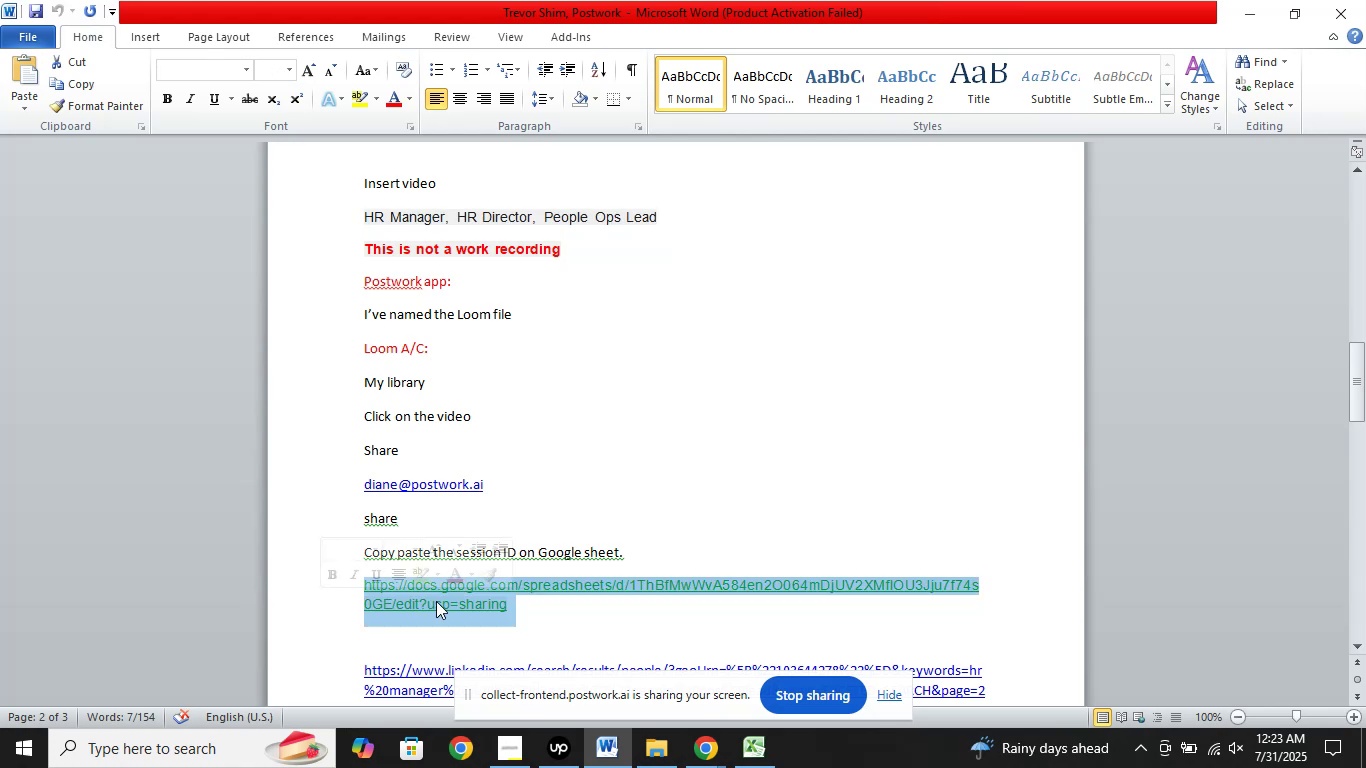 
right_click([436, 601])
 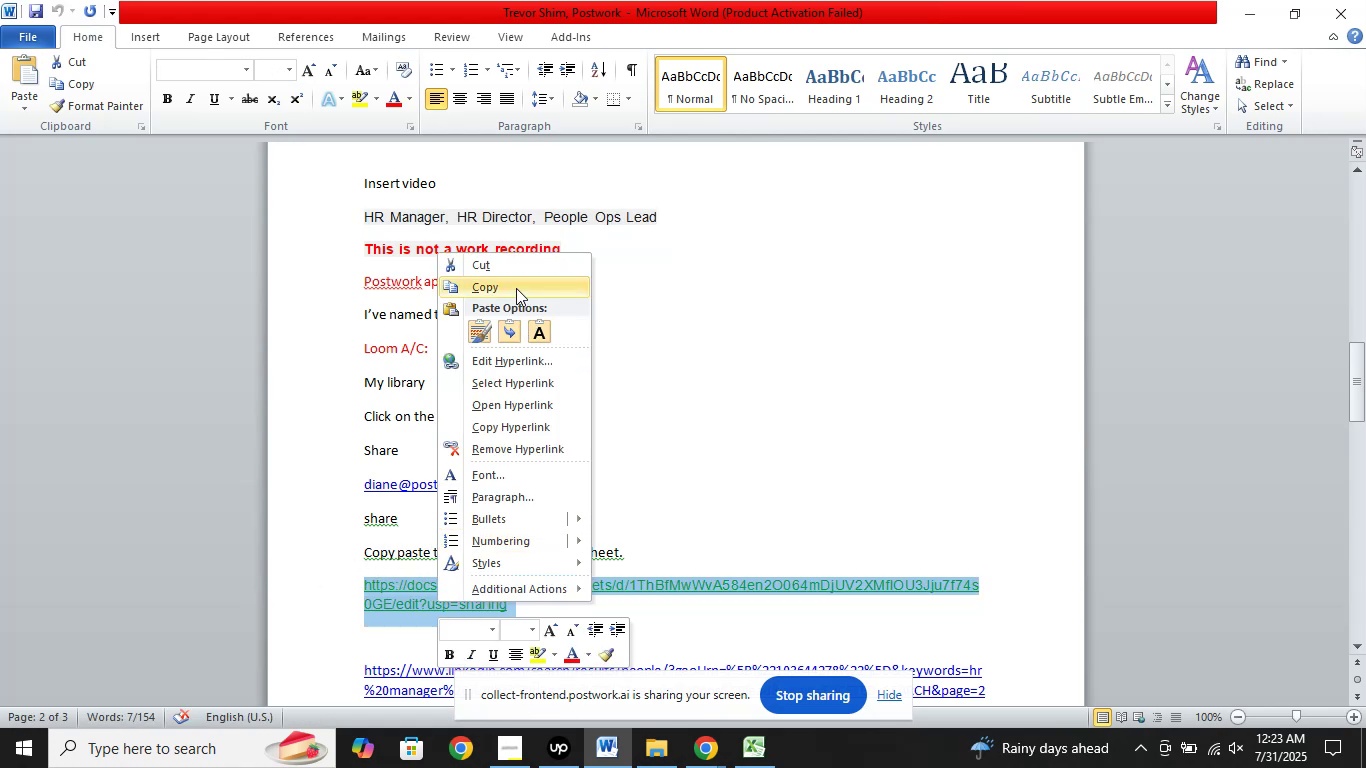 
left_click([516, 288])
 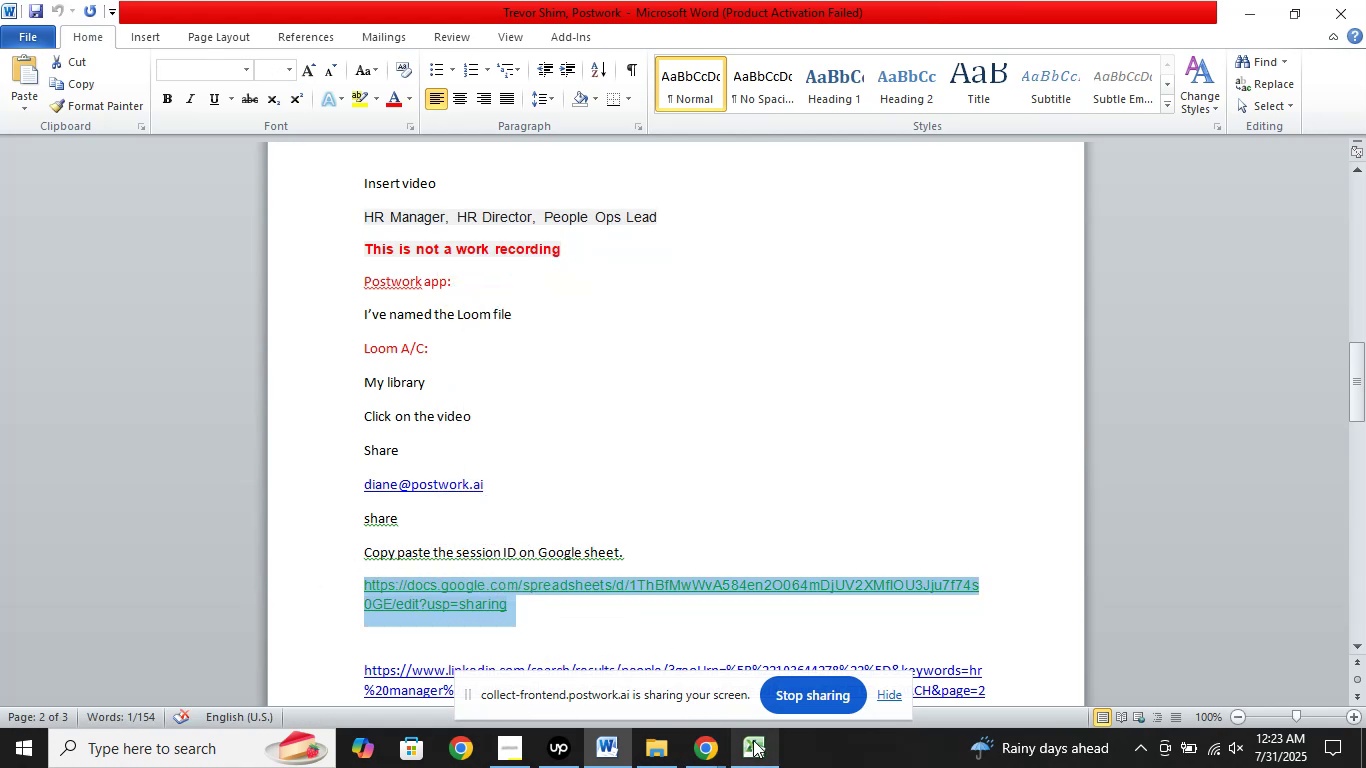 
left_click([753, 740])
 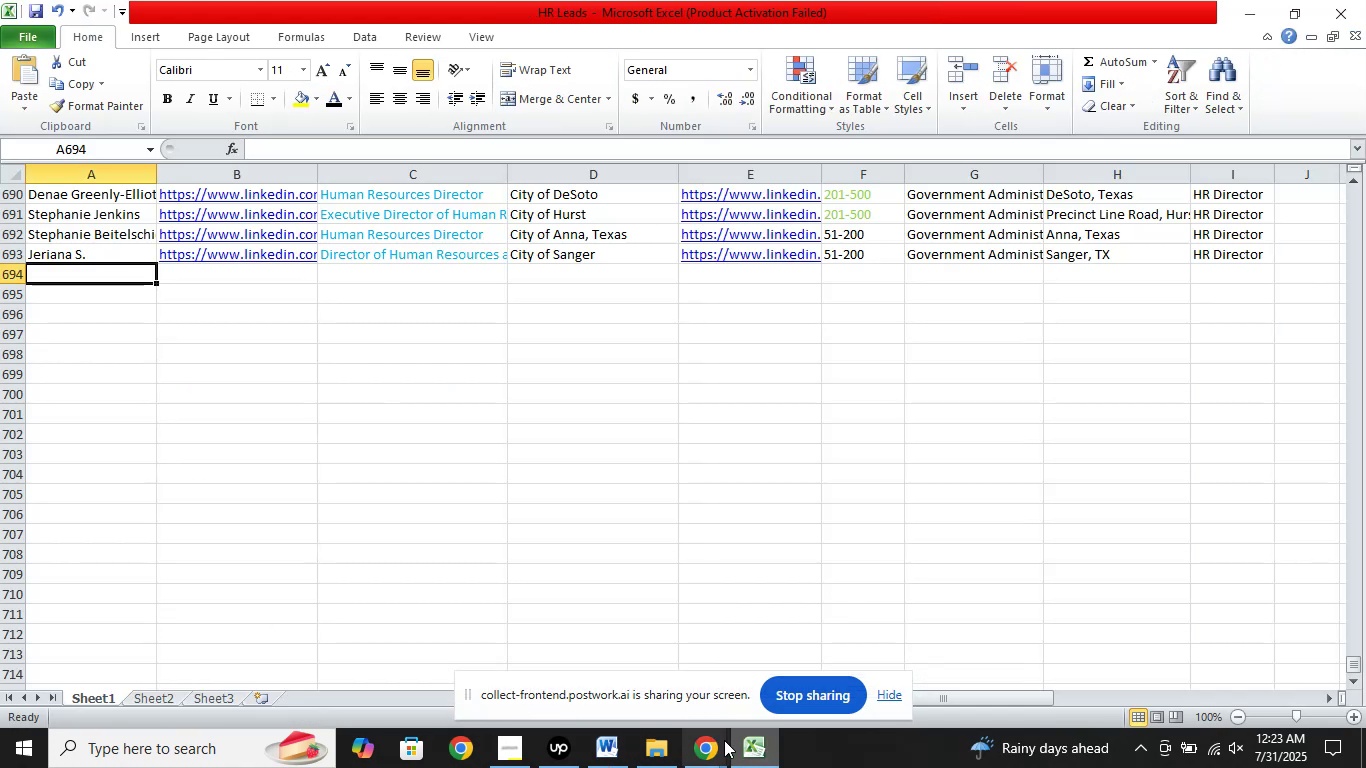 
left_click_drag(start_coordinate=[749, 740], to_coordinate=[741, 739])
 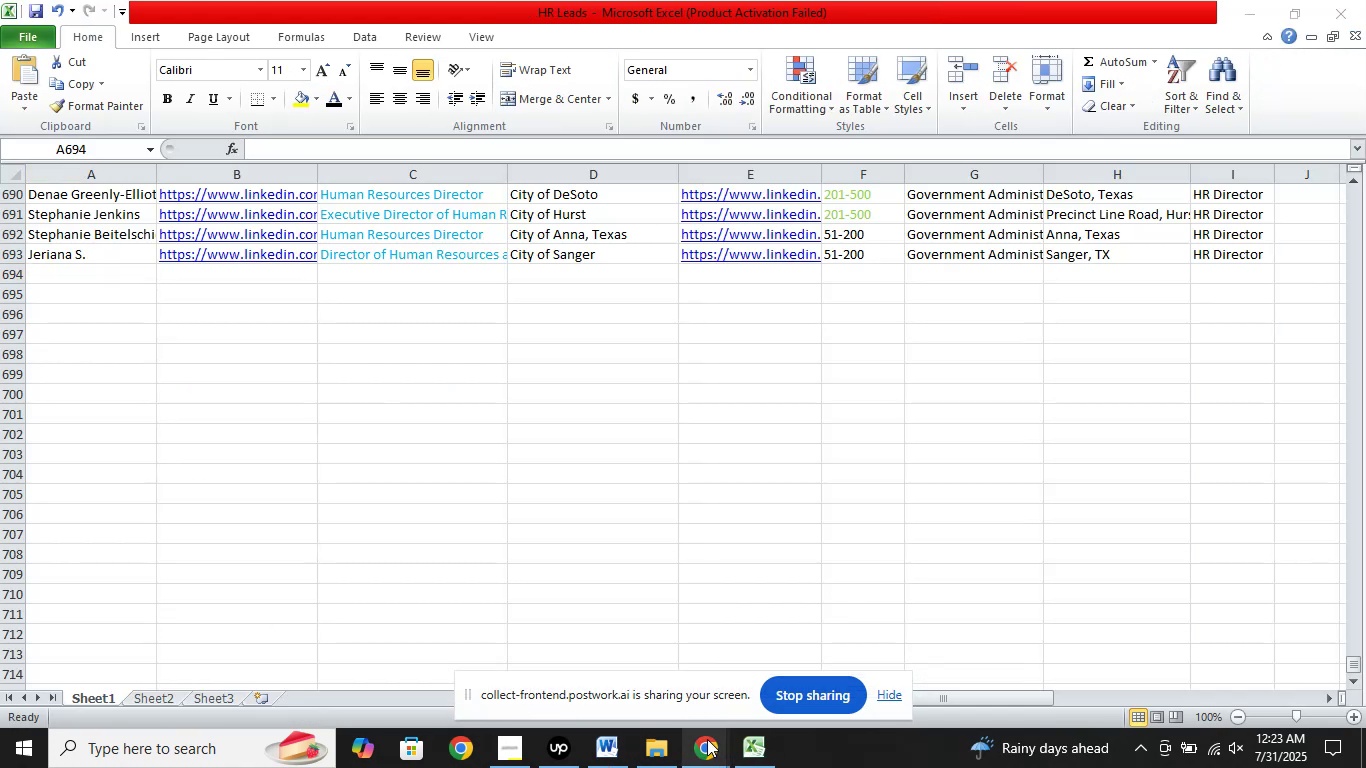 
left_click([707, 739])
 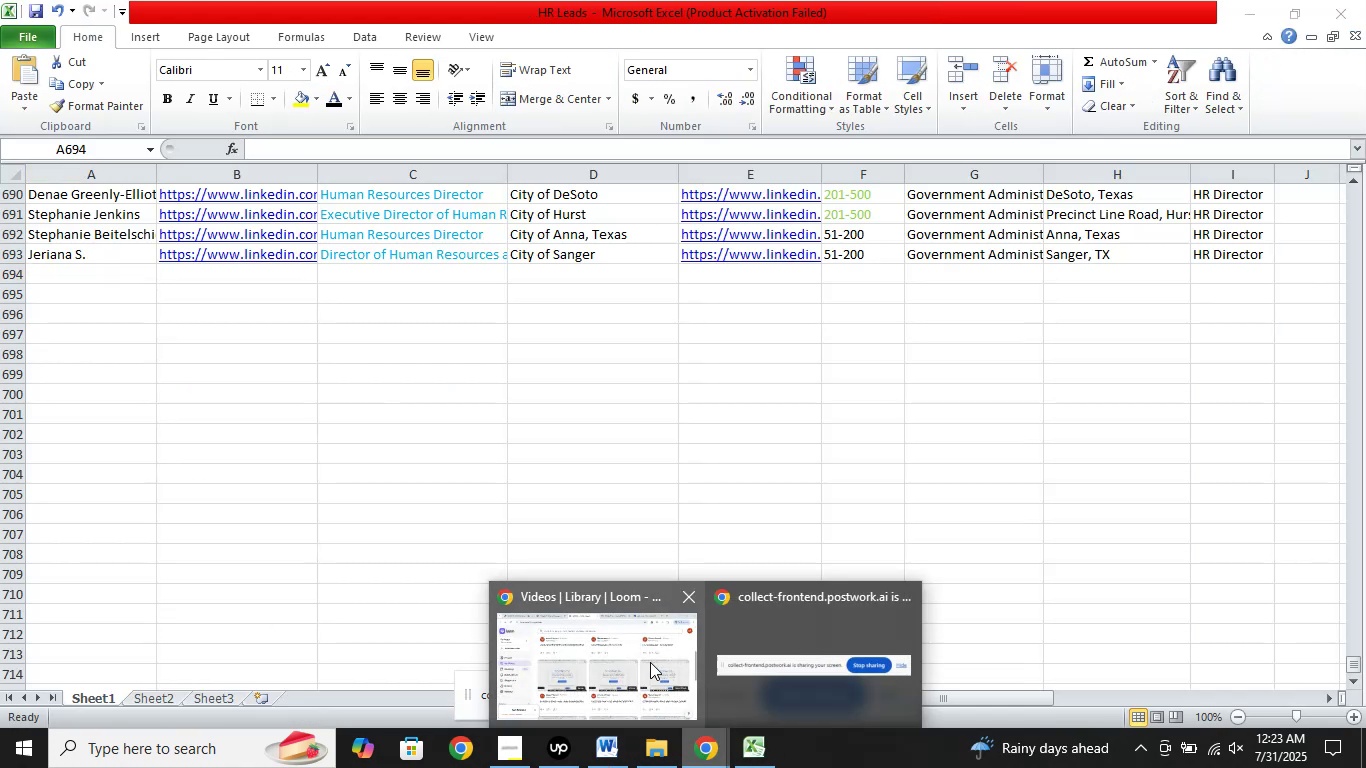 
left_click([649, 661])
 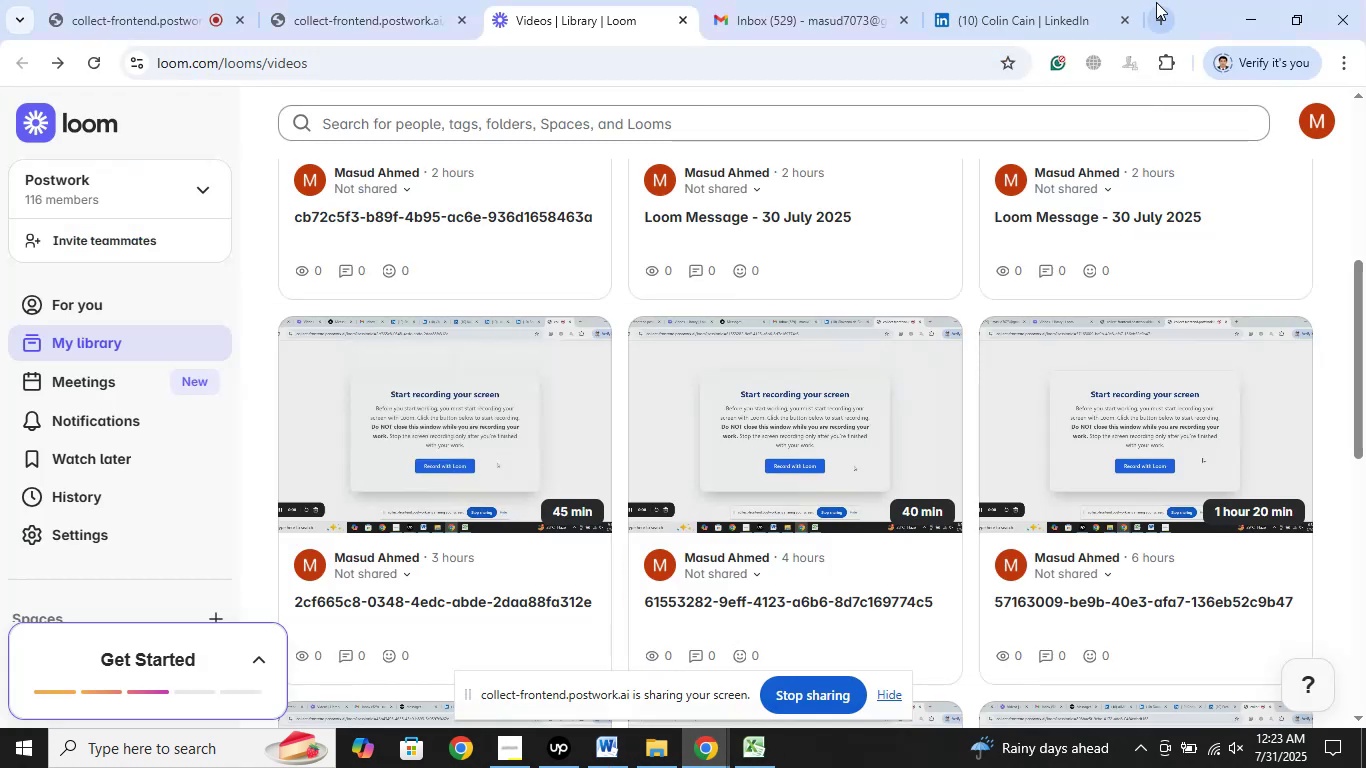 
left_click([1156, 8])
 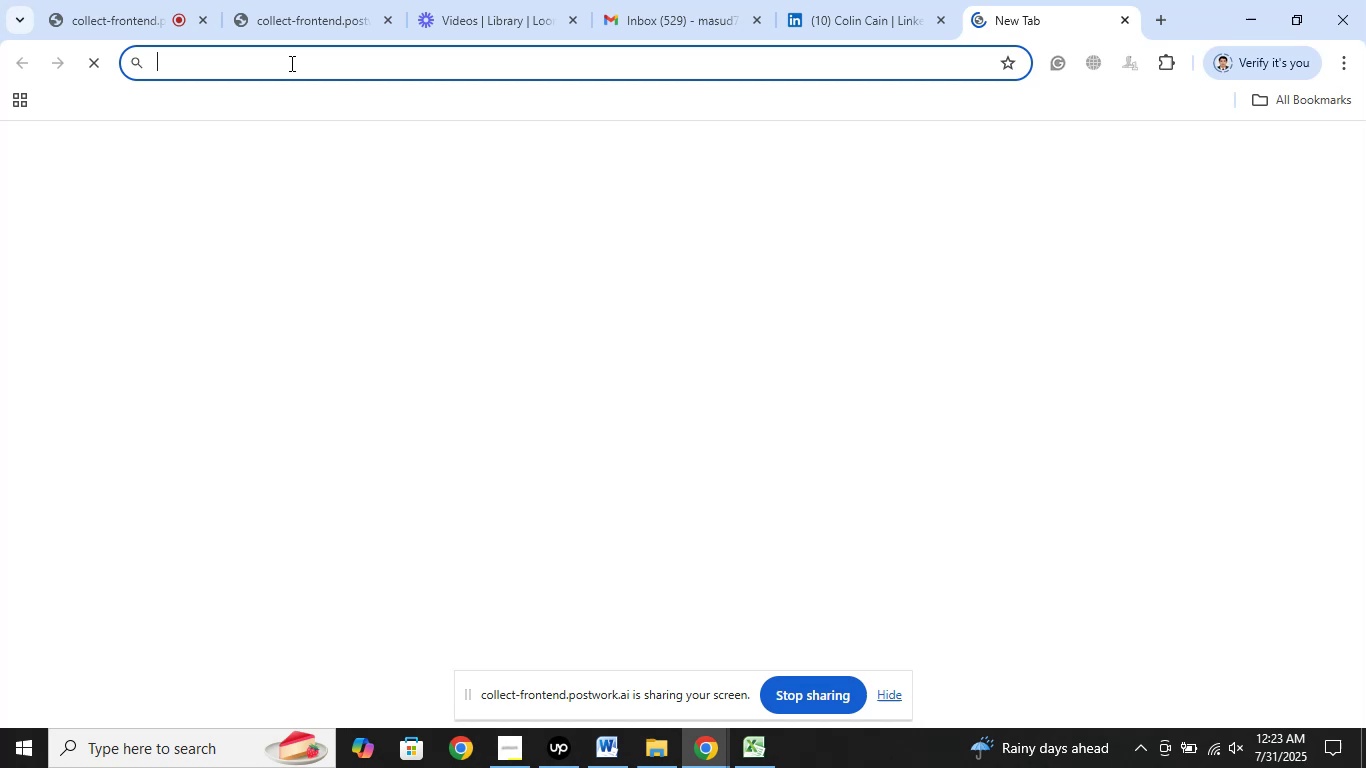 
right_click([290, 63])
 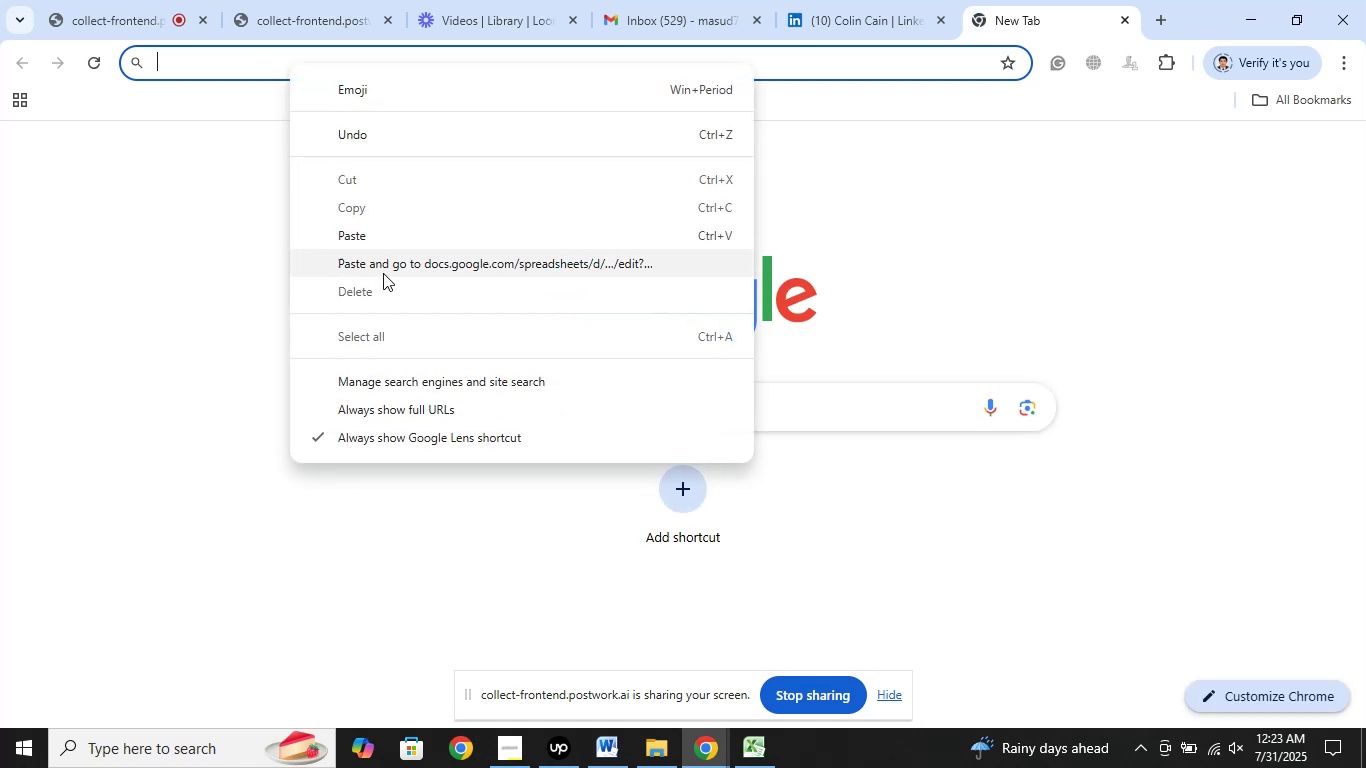 
left_click([384, 258])
 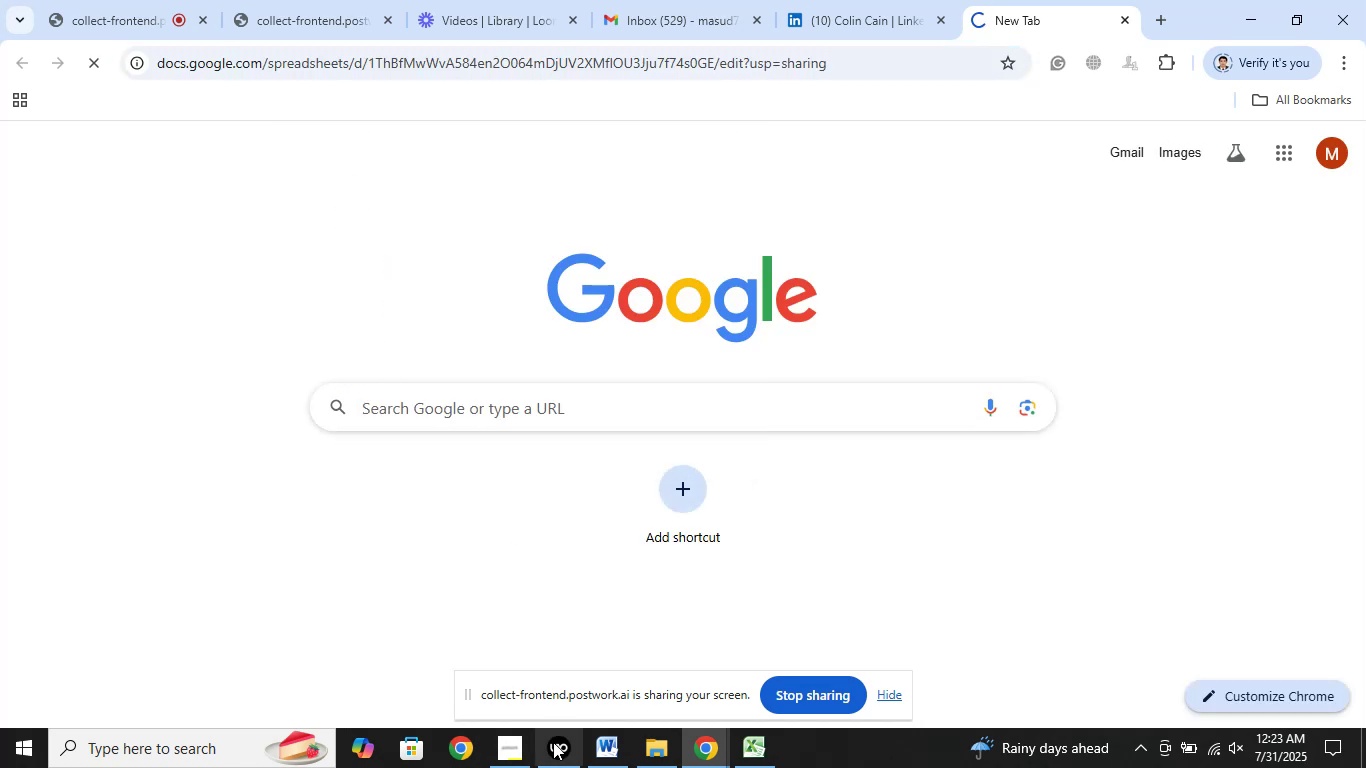 
left_click([554, 748])
 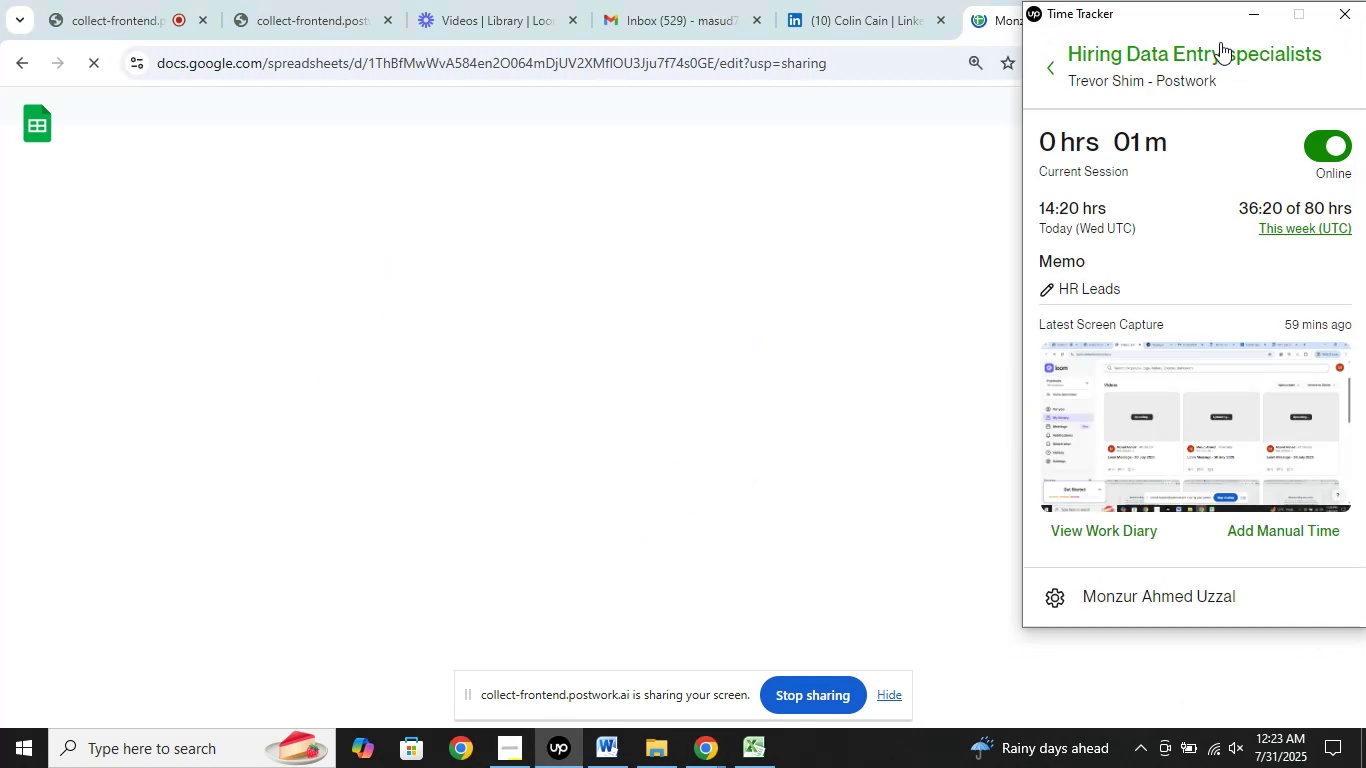 
left_click([1245, 17])
 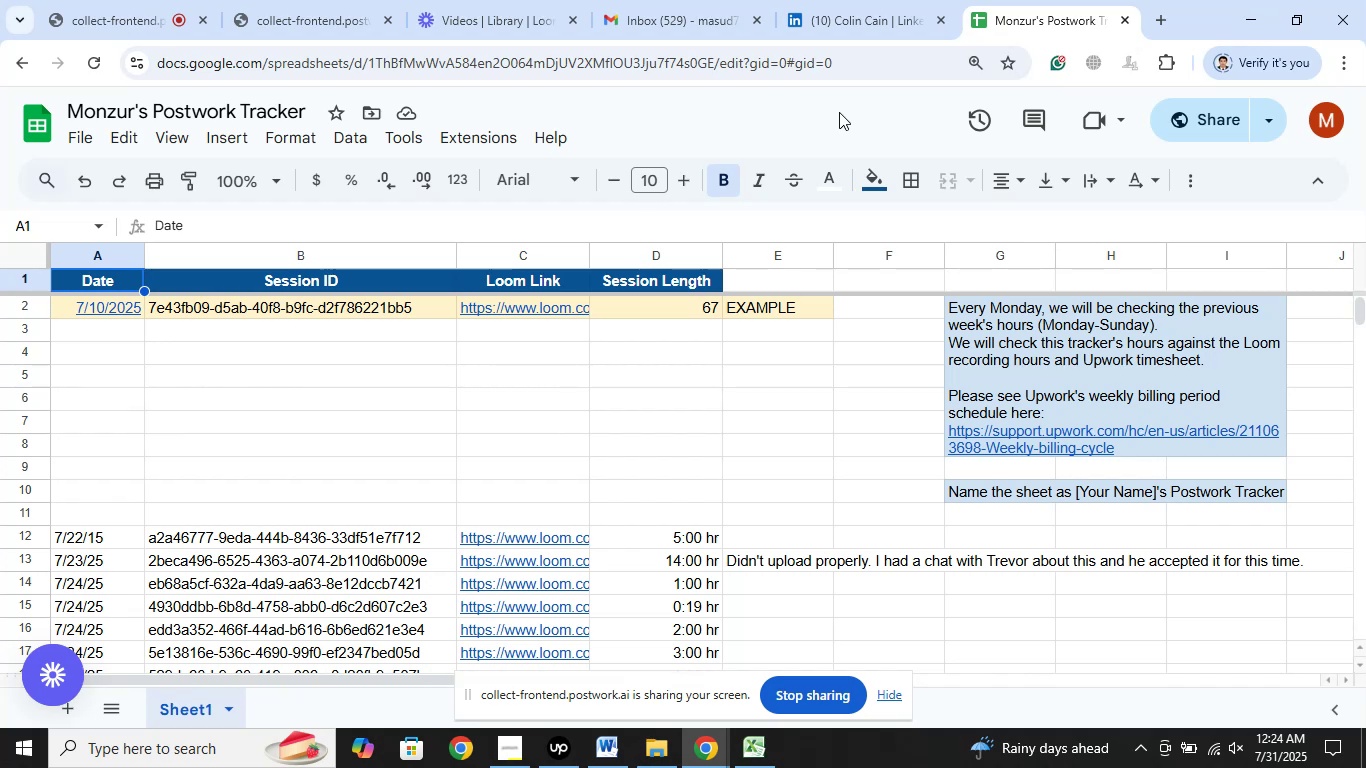 
wait(73.72)
 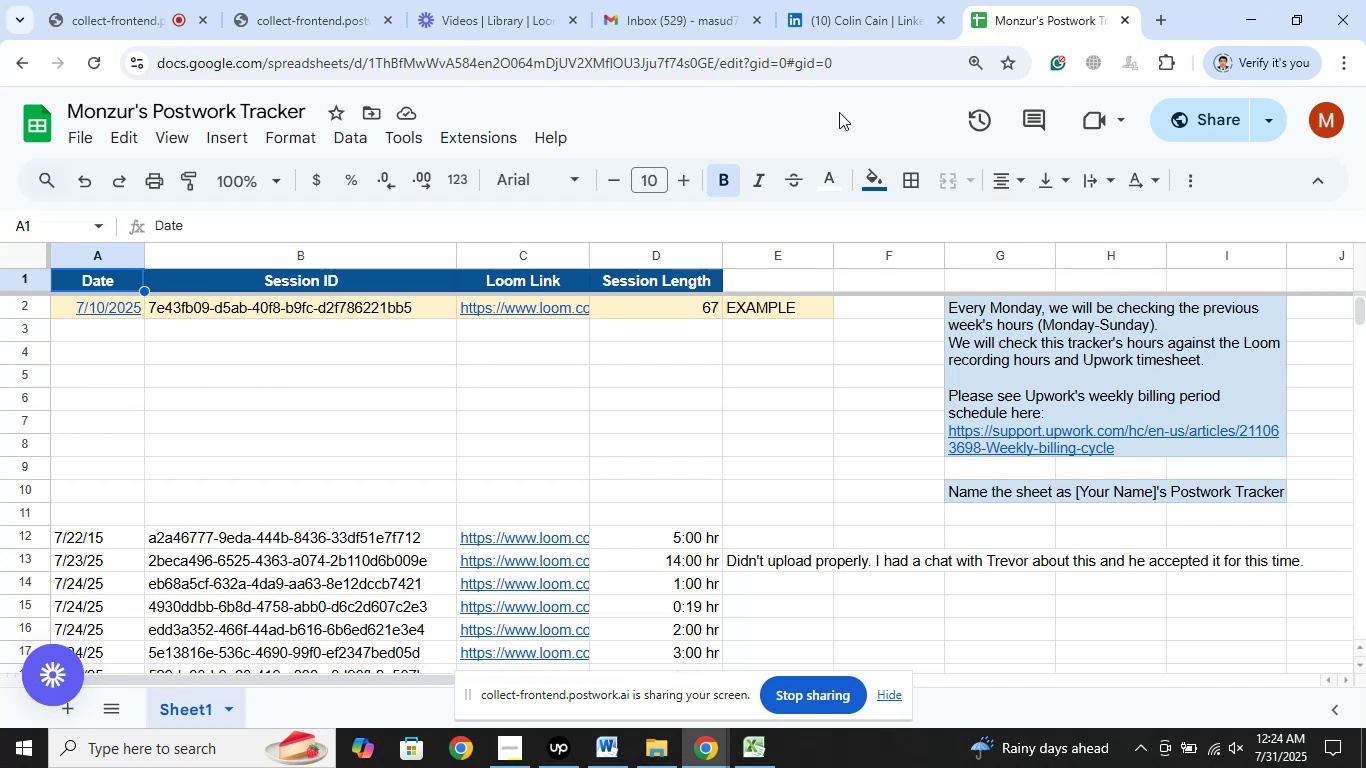 
left_click([398, 409])
 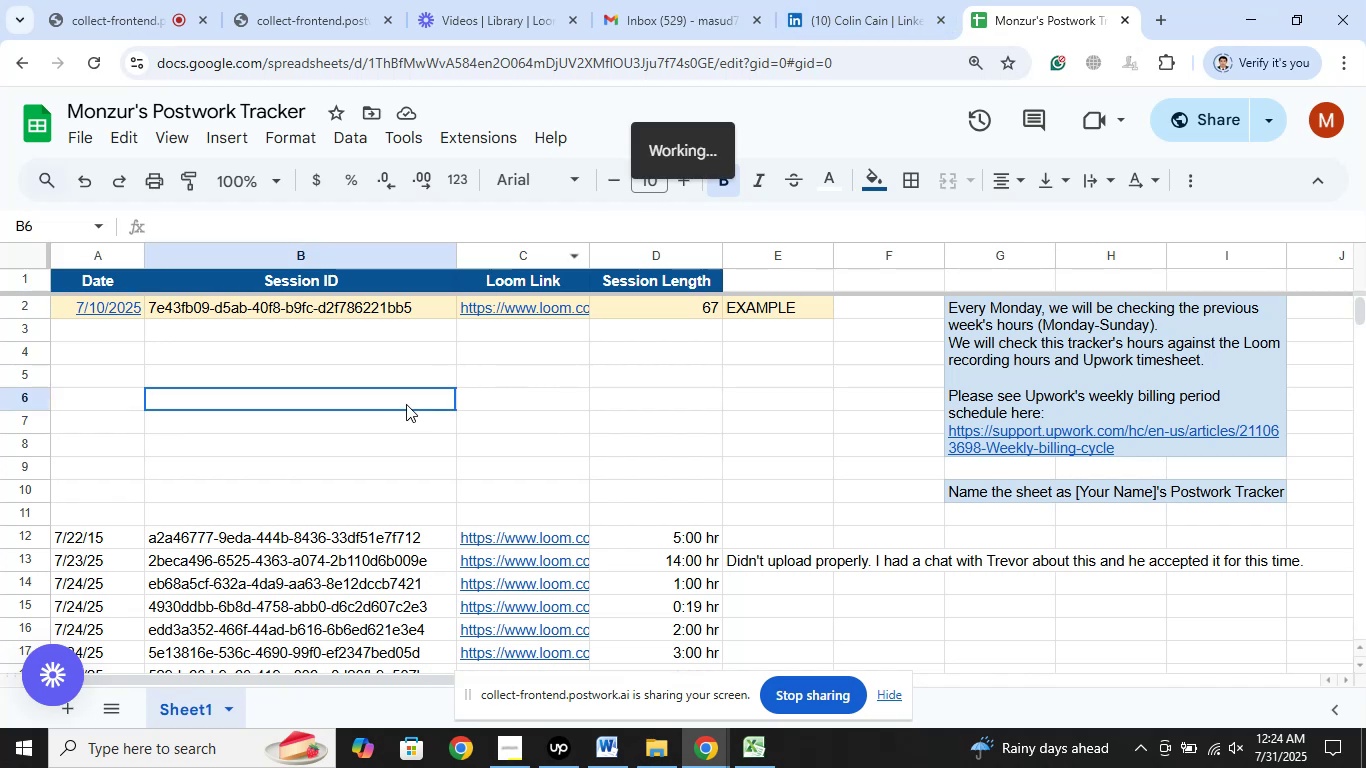 
scroll: coordinate [420, 400], scroll_direction: down, amount: 9.0
 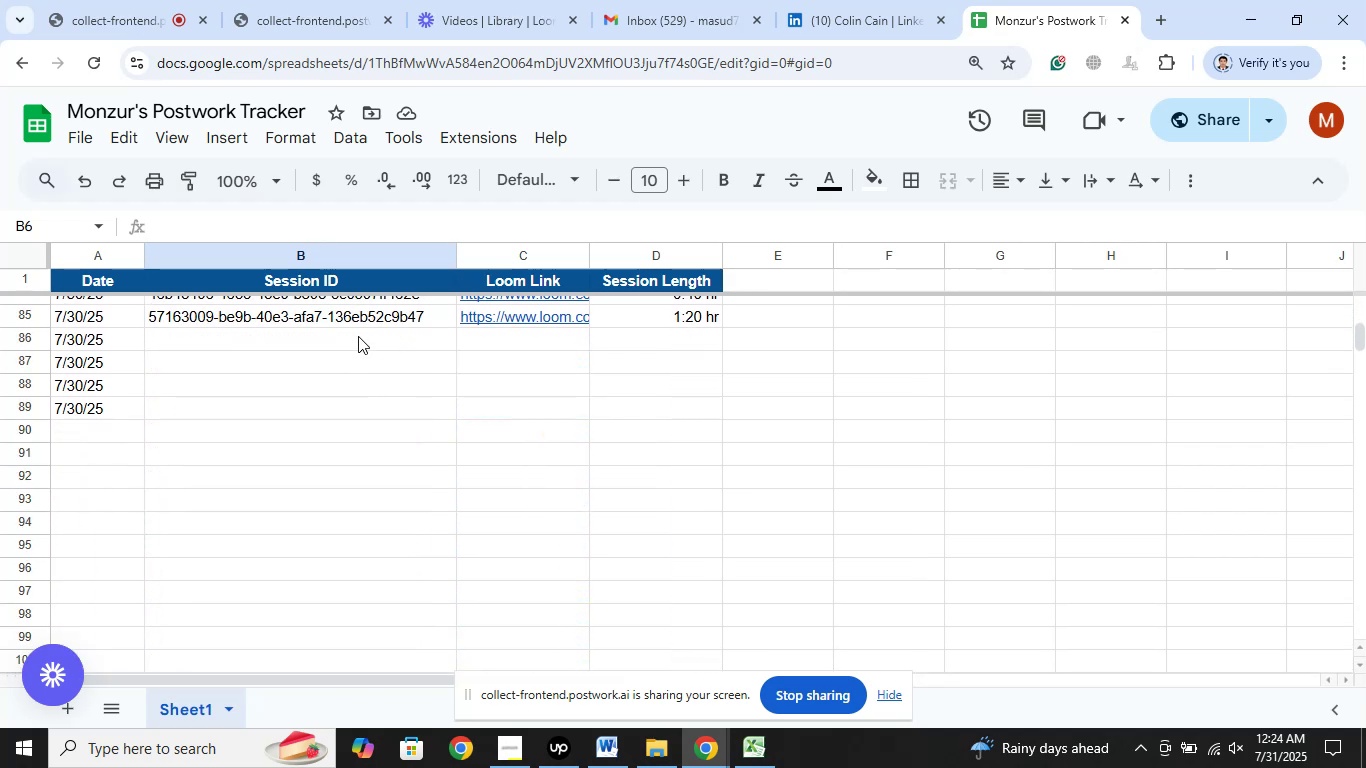 
left_click([348, 343])
 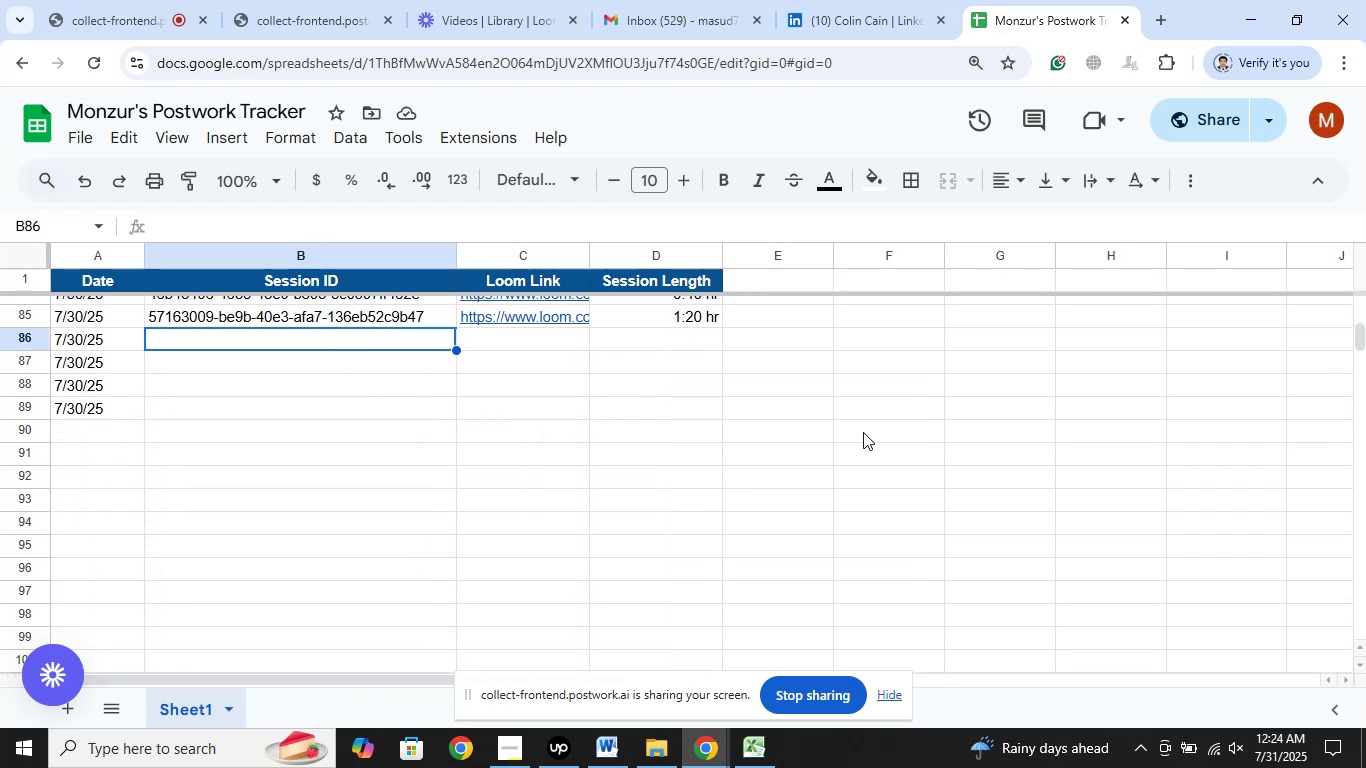 
scroll: coordinate [874, 431], scroll_direction: up, amount: 1.0
 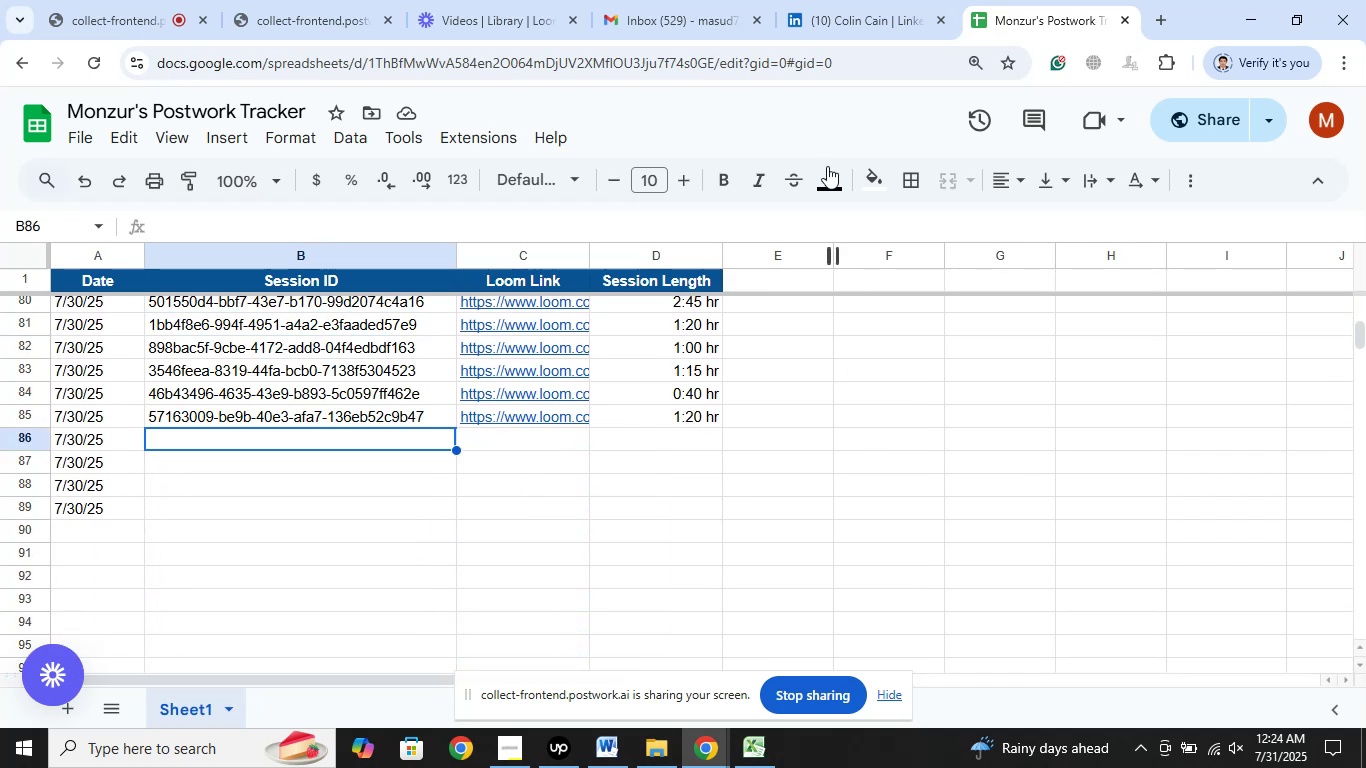 
left_click([472, 0])
 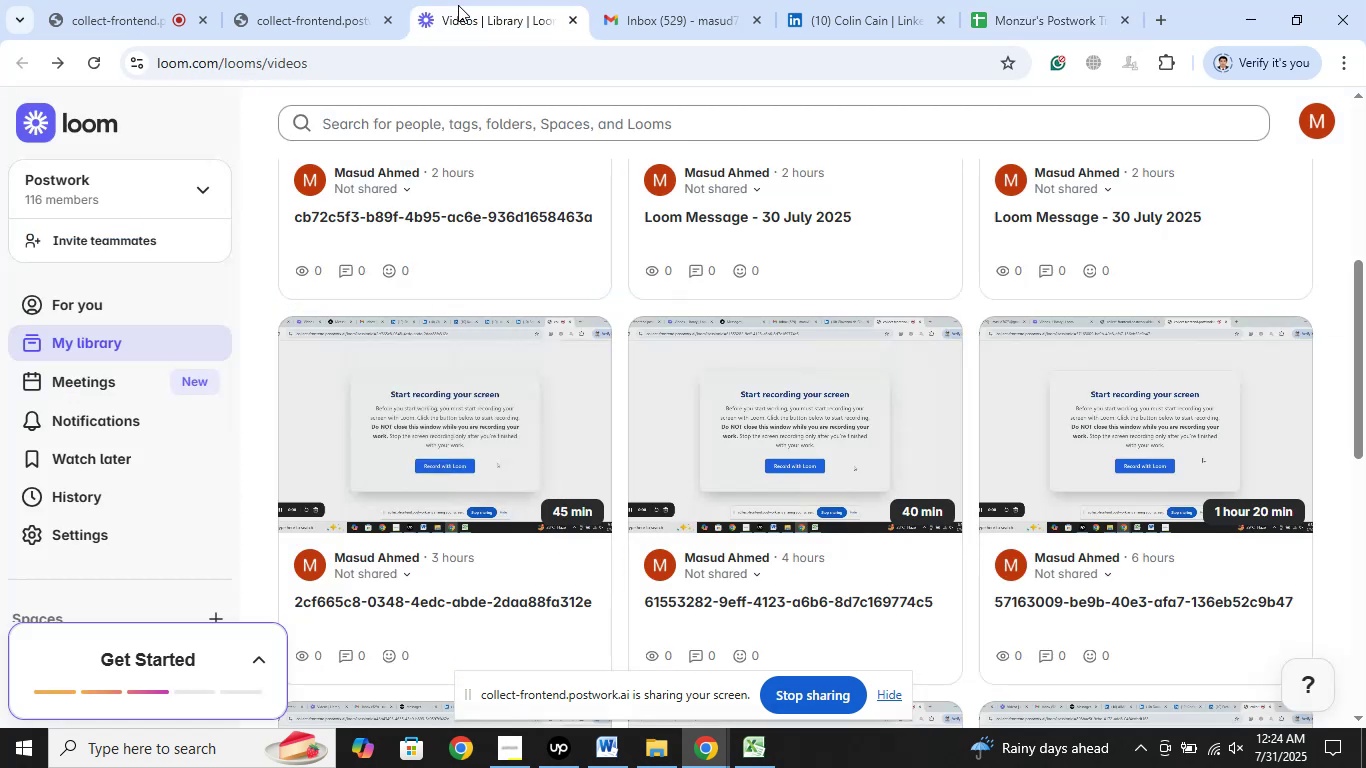 
left_click_drag(start_coordinate=[458, 5], to_coordinate=[799, 9])
 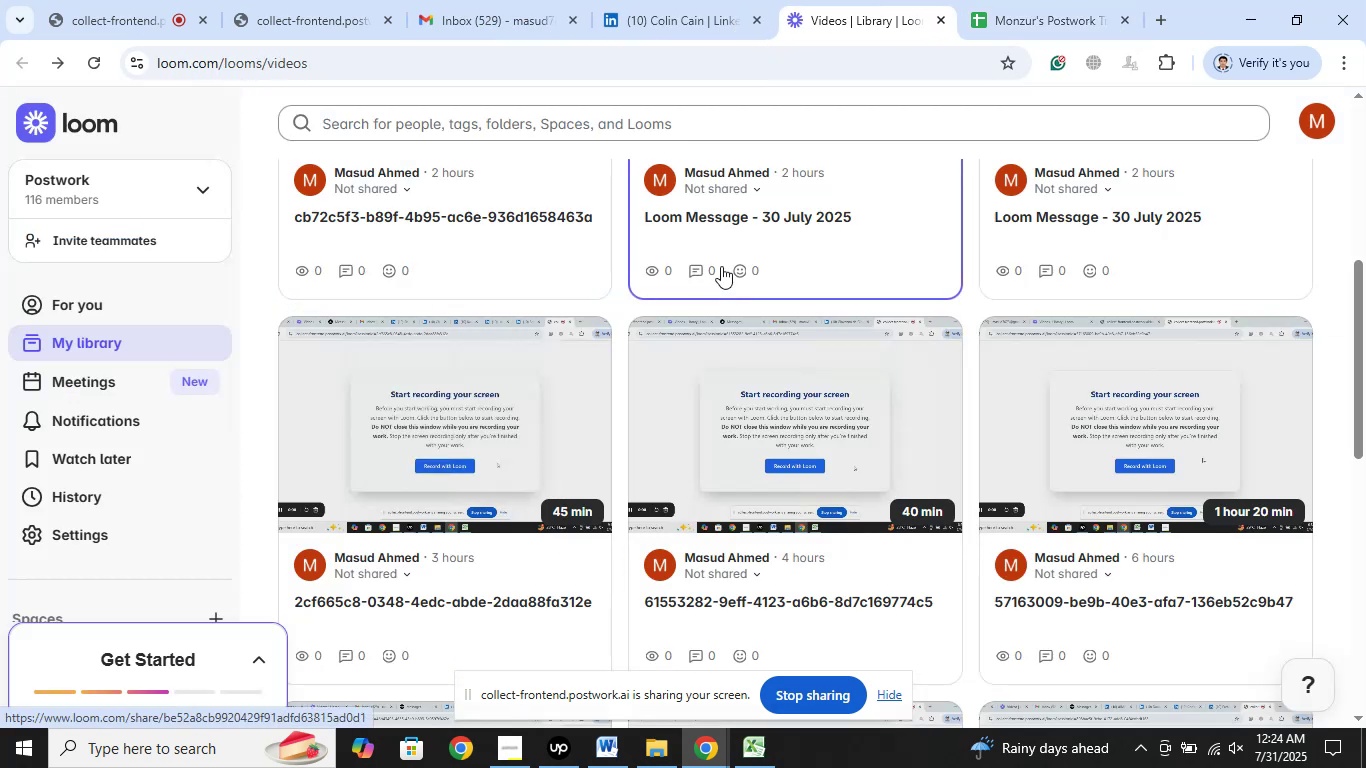 
scroll: coordinate [914, 354], scroll_direction: up, amount: 7.0
 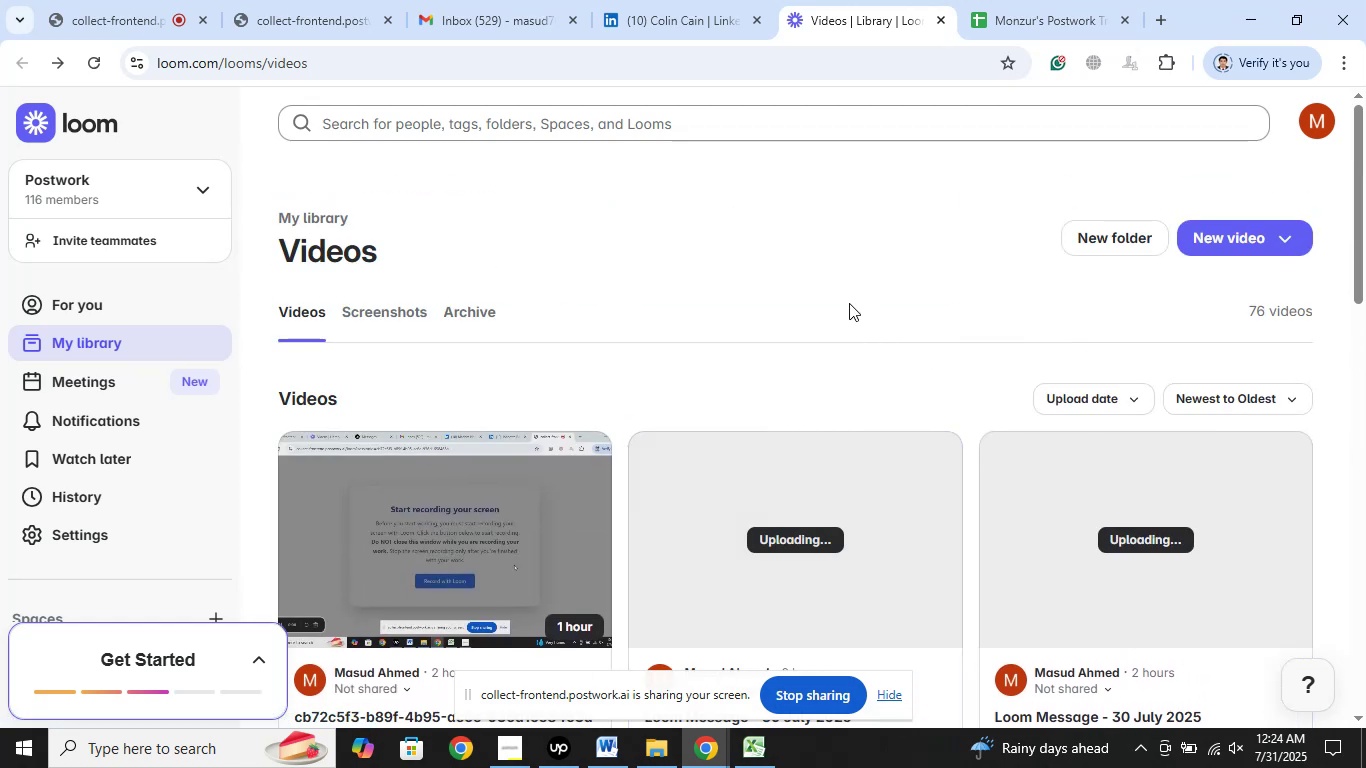 
scroll: coordinate [849, 303], scroll_direction: down, amount: 2.0
 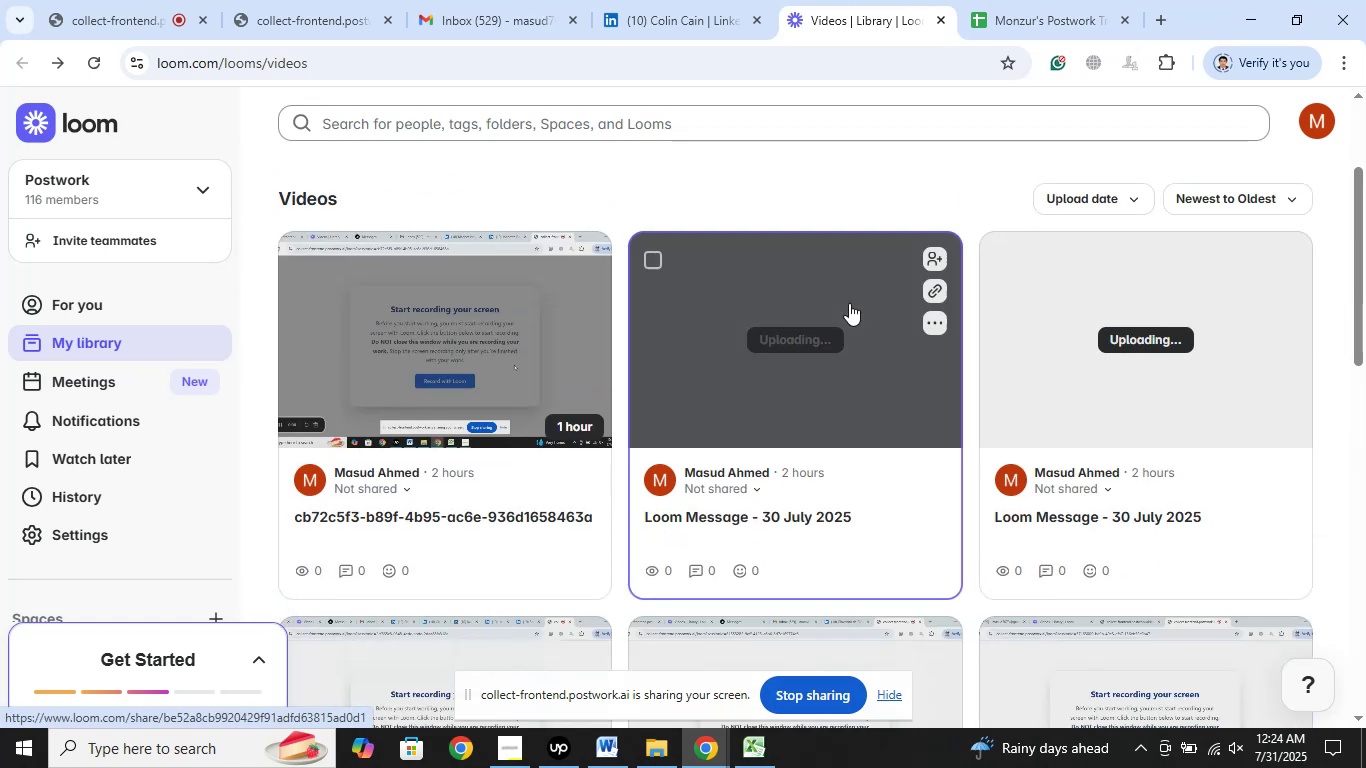 
scroll: coordinate [849, 303], scroll_direction: up, amount: 3.0
 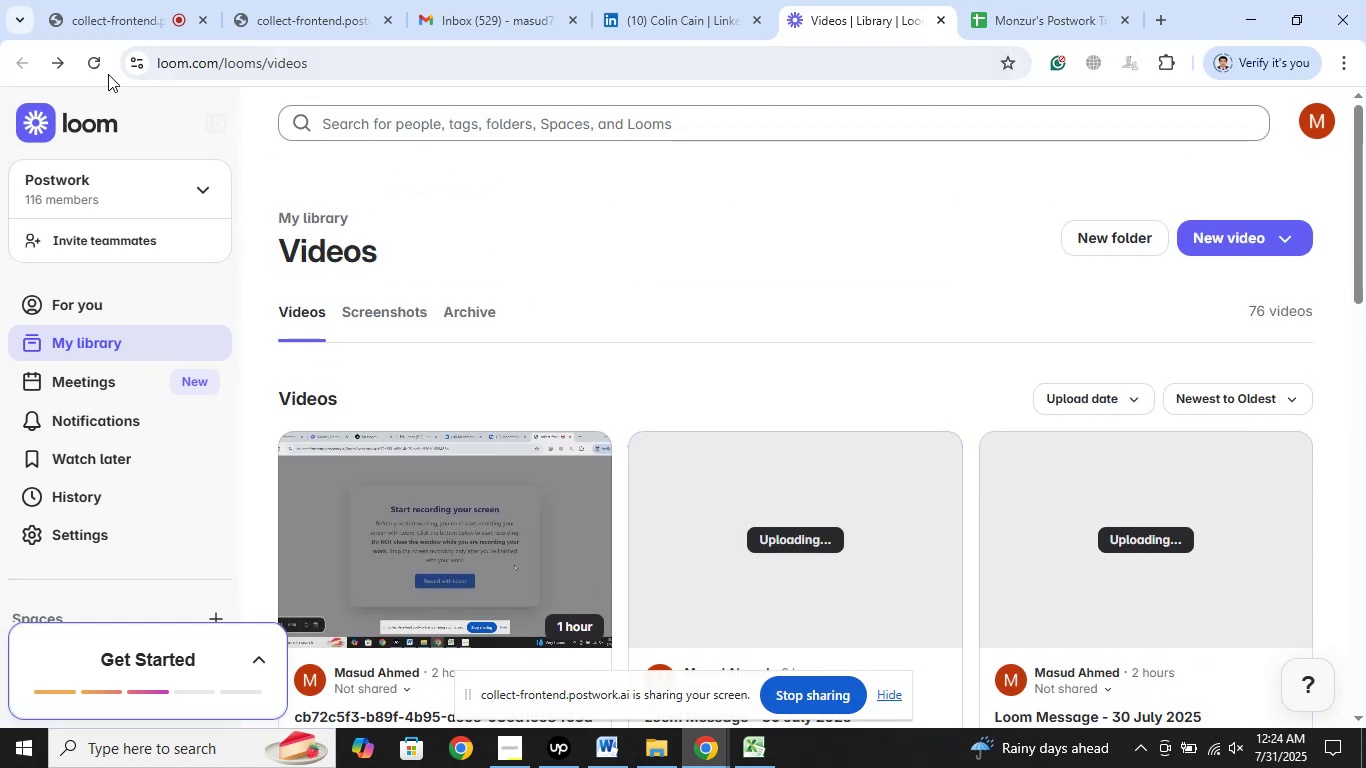 
left_click([98, 65])
 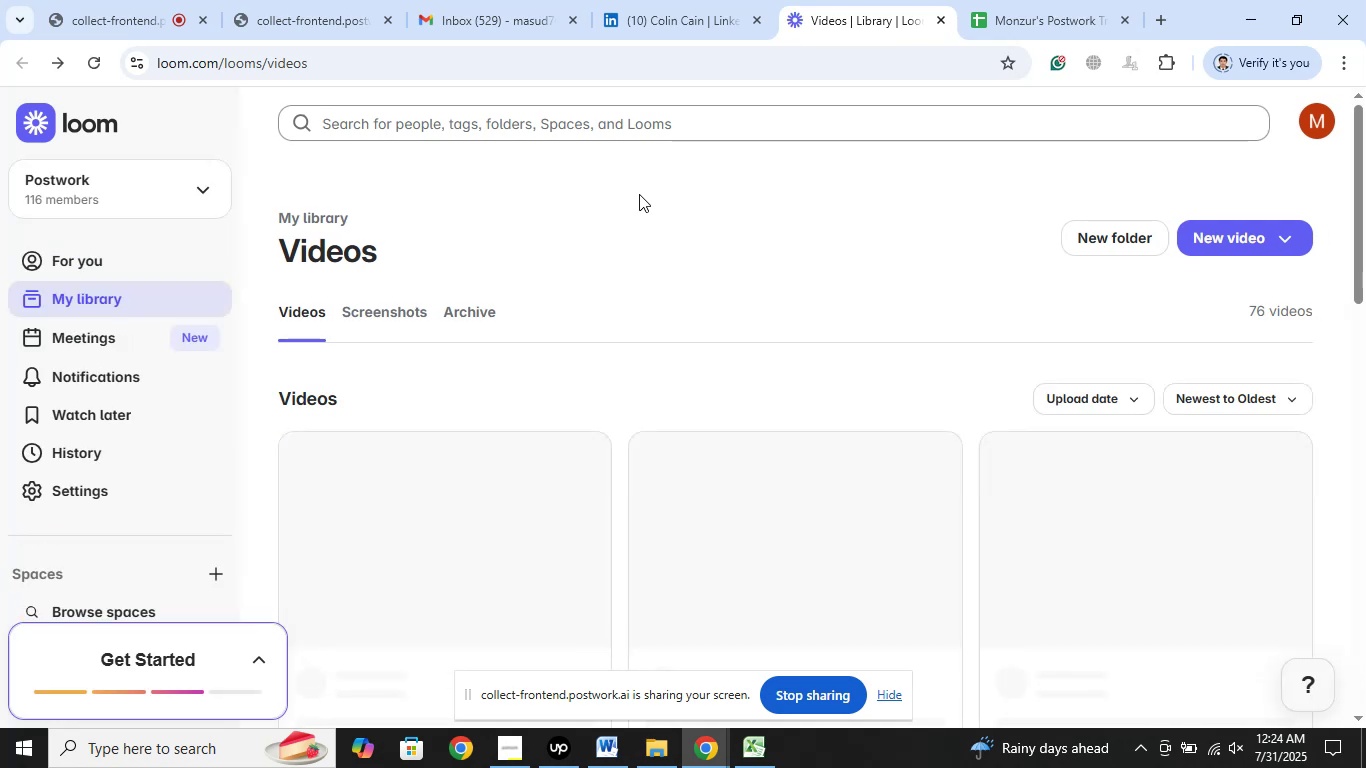 
wait(11.86)
 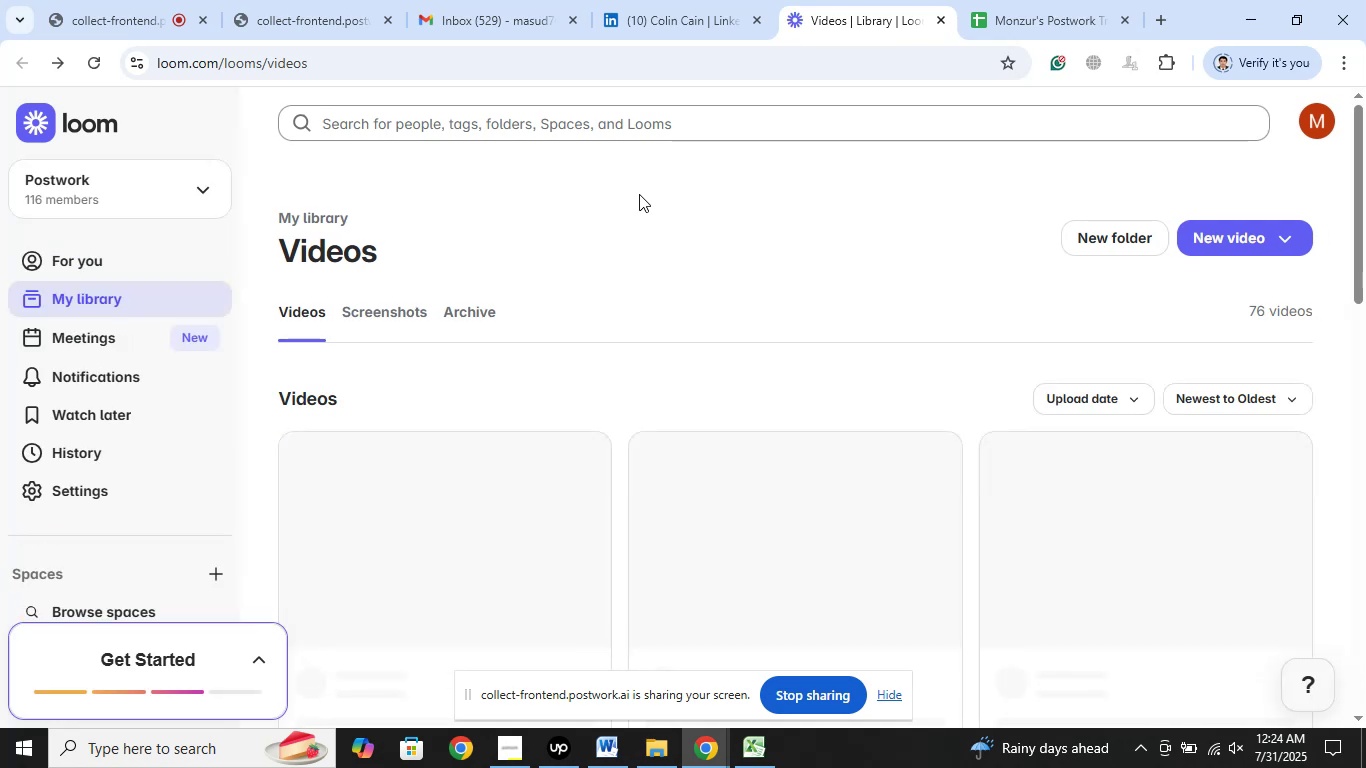 
scroll: coordinate [692, 433], scroll_direction: down, amount: 8.0
 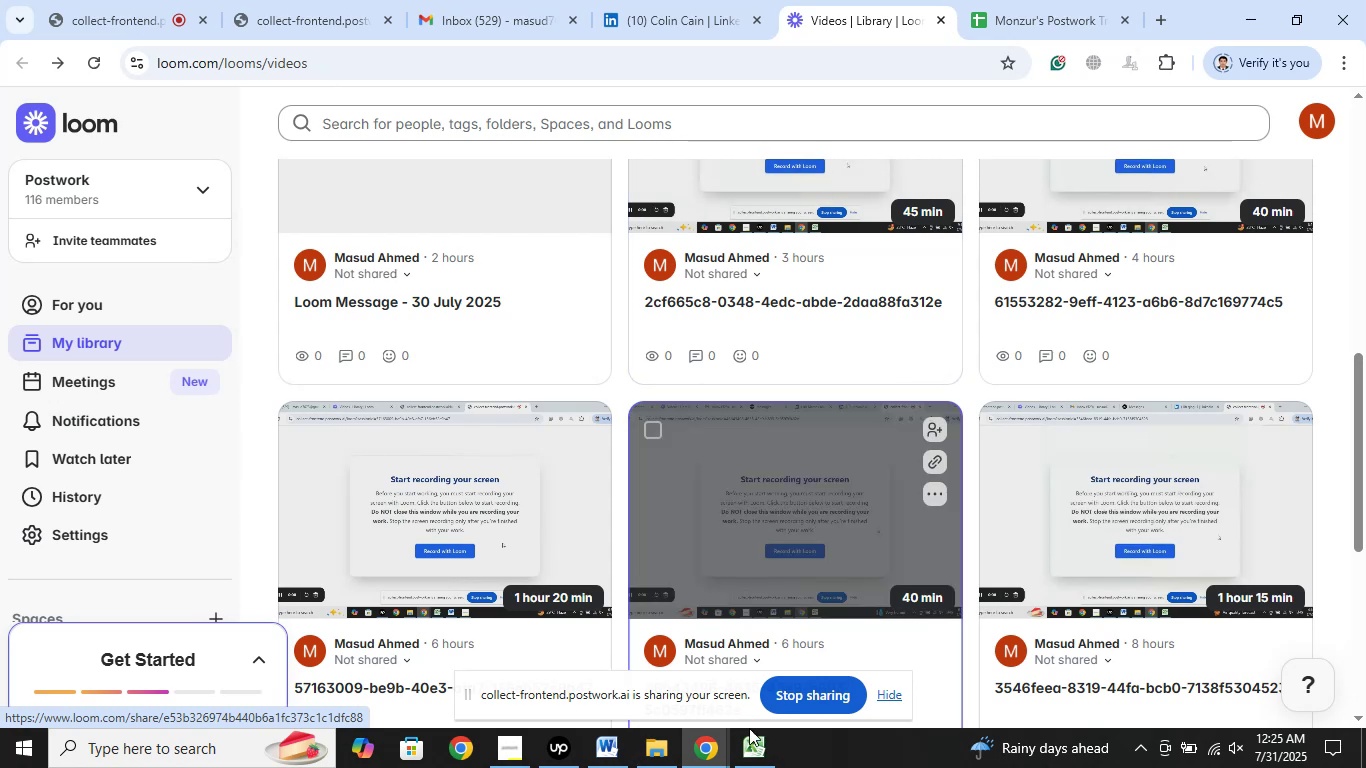 
left_click([754, 746])
 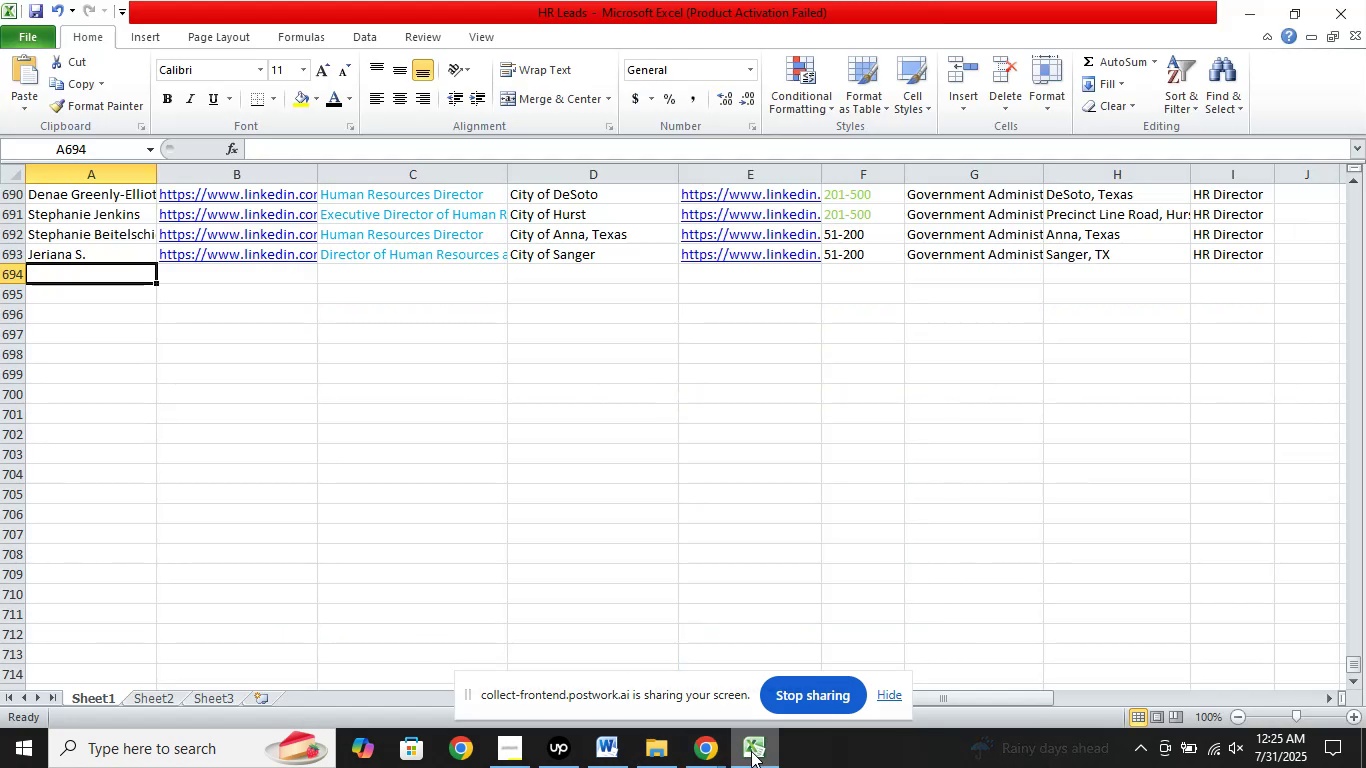 
left_click([751, 751])
 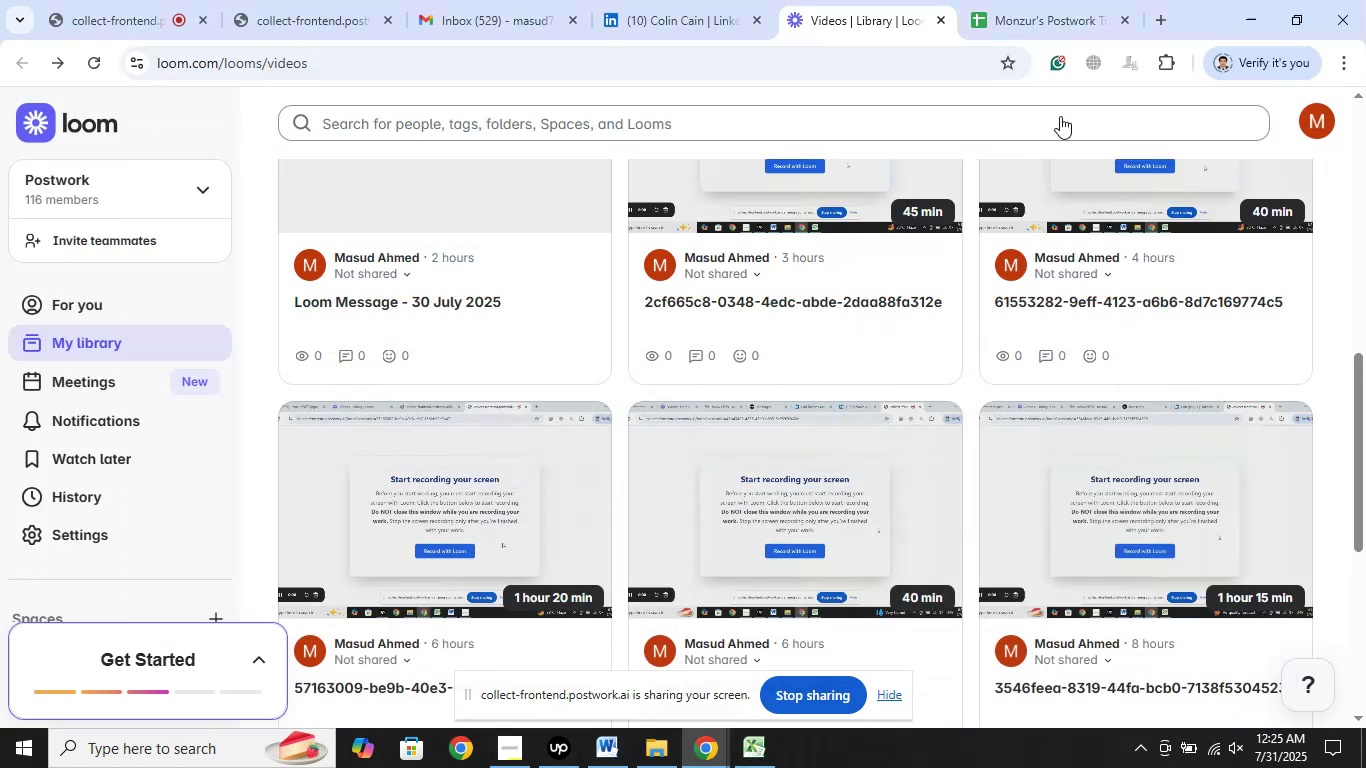 
left_click([1044, 0])
 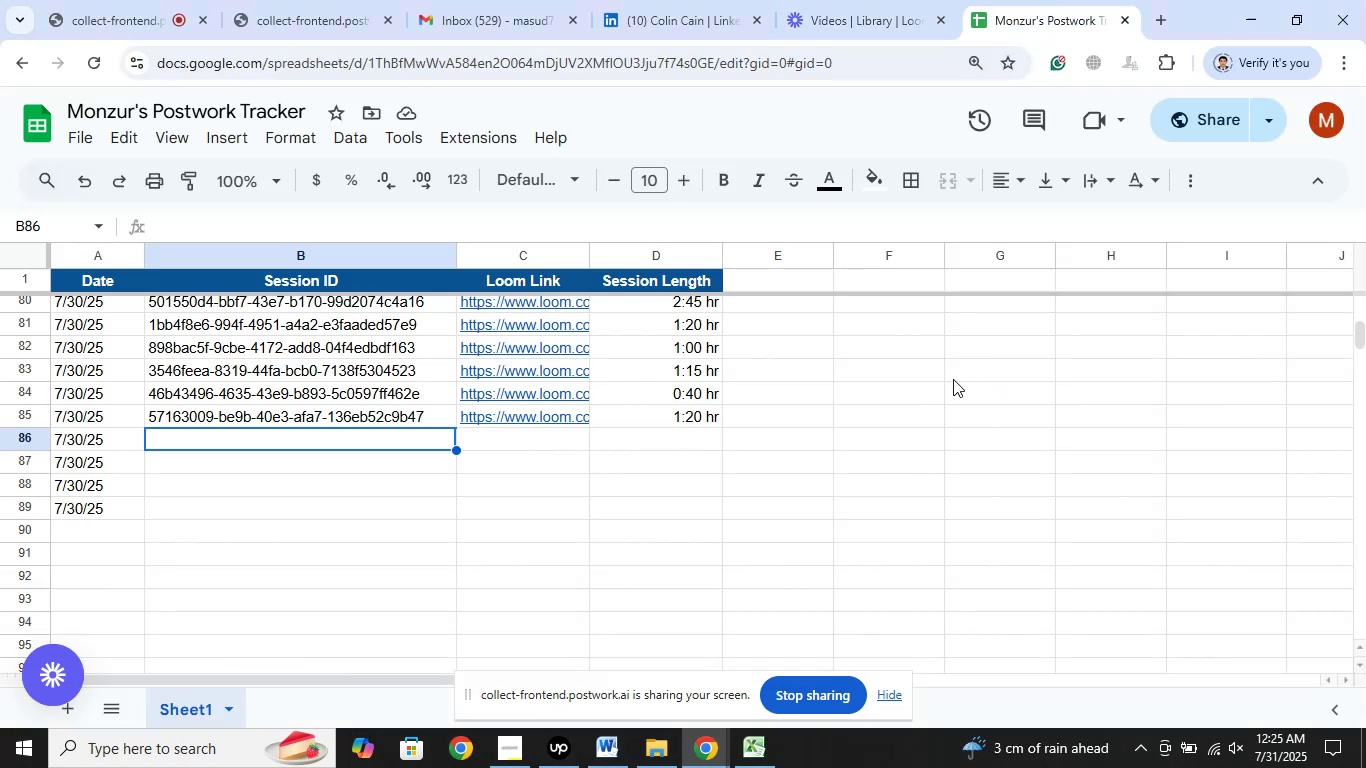 
wait(5.49)
 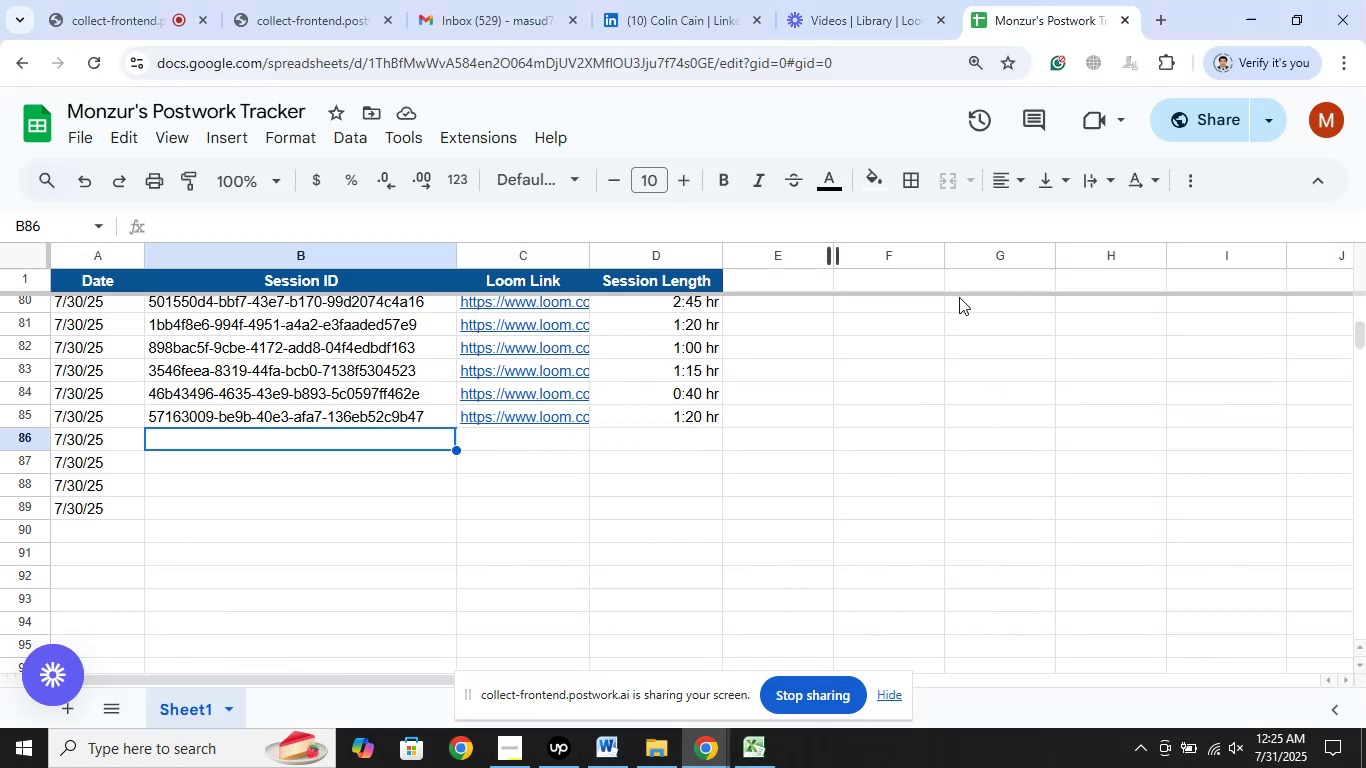 
left_click([846, 0])
 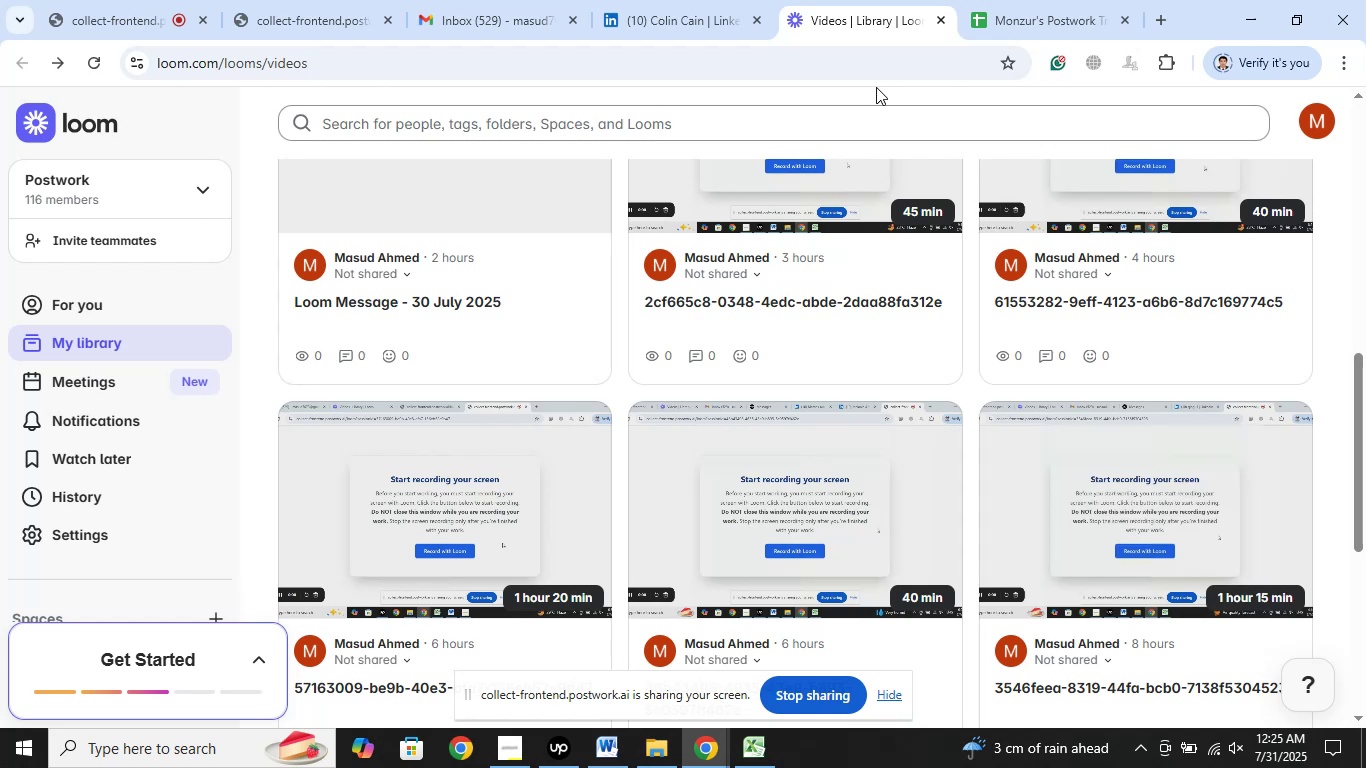 
wait(48.7)
 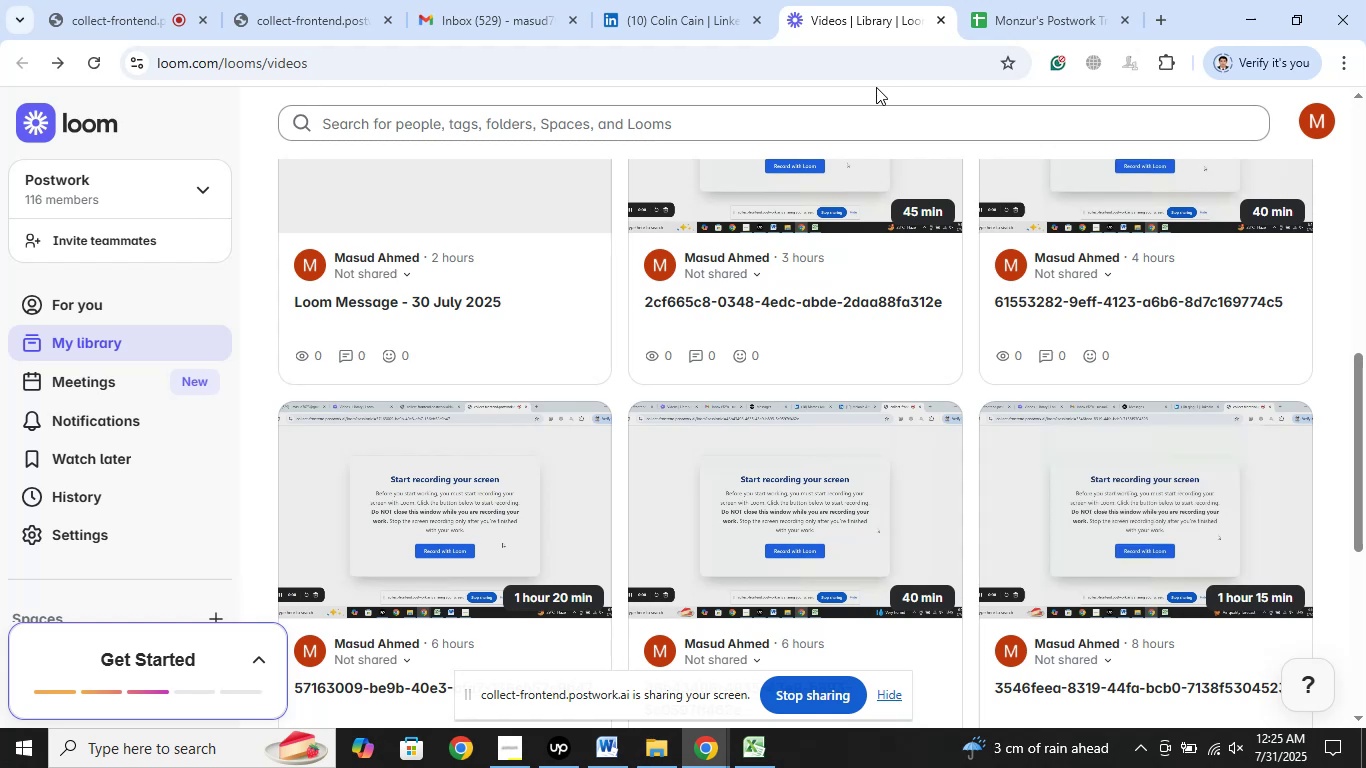 
scroll: coordinate [630, 391], scroll_direction: down, amount: 1.0
 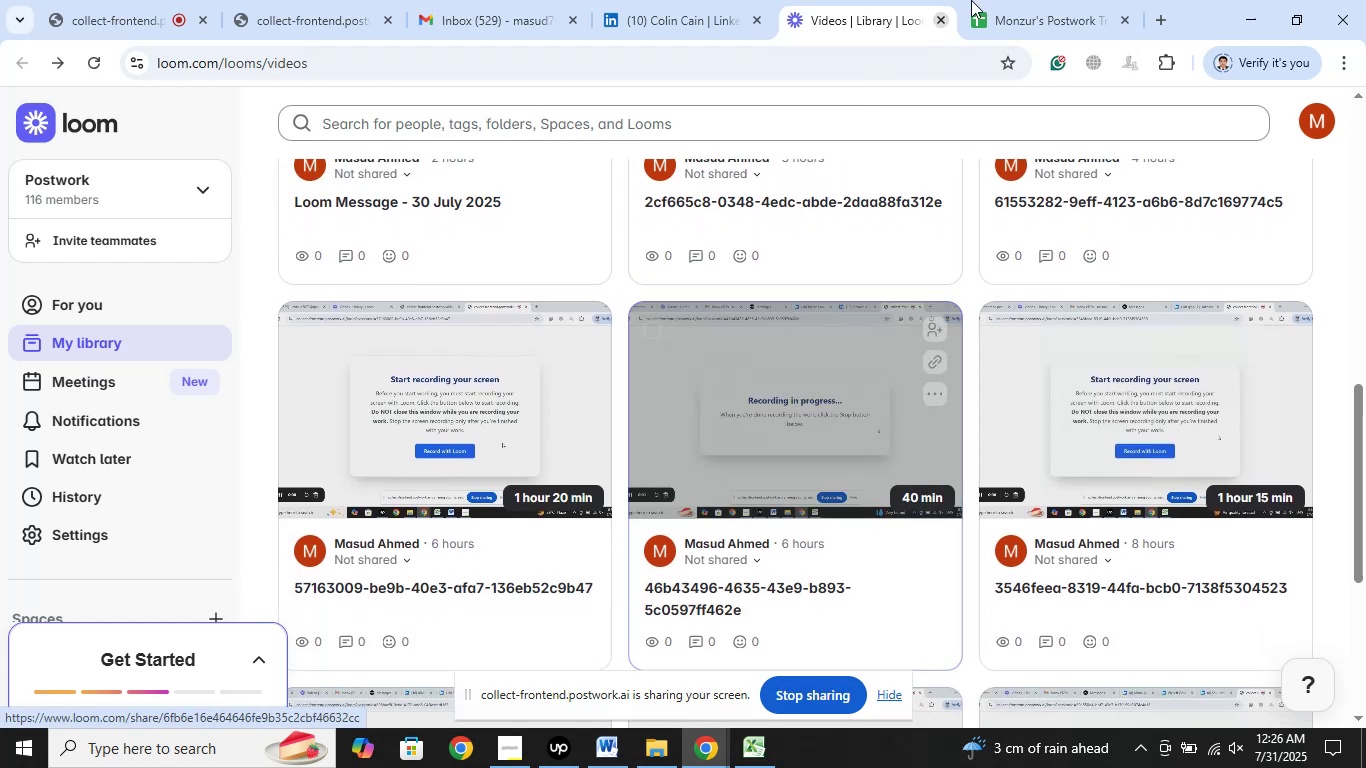 
left_click([1033, 0])
 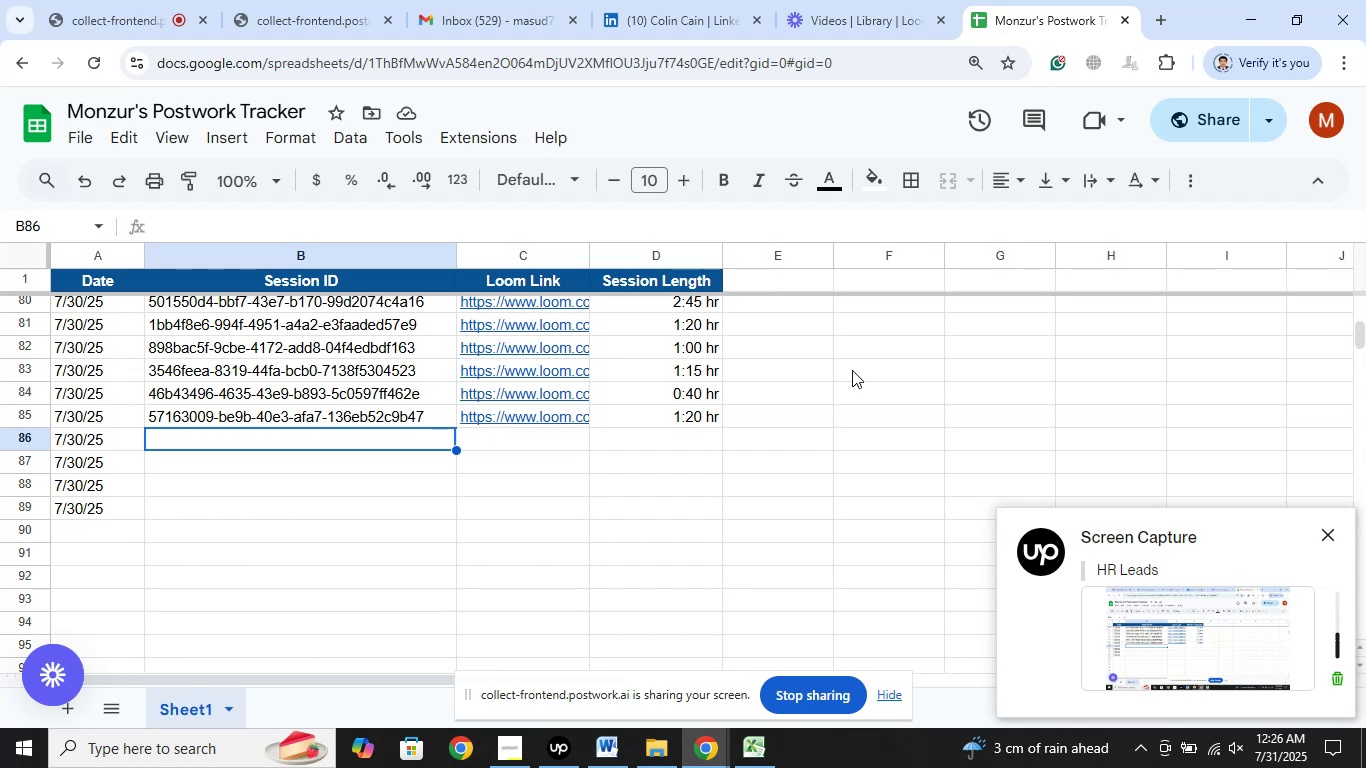 
wait(27.96)
 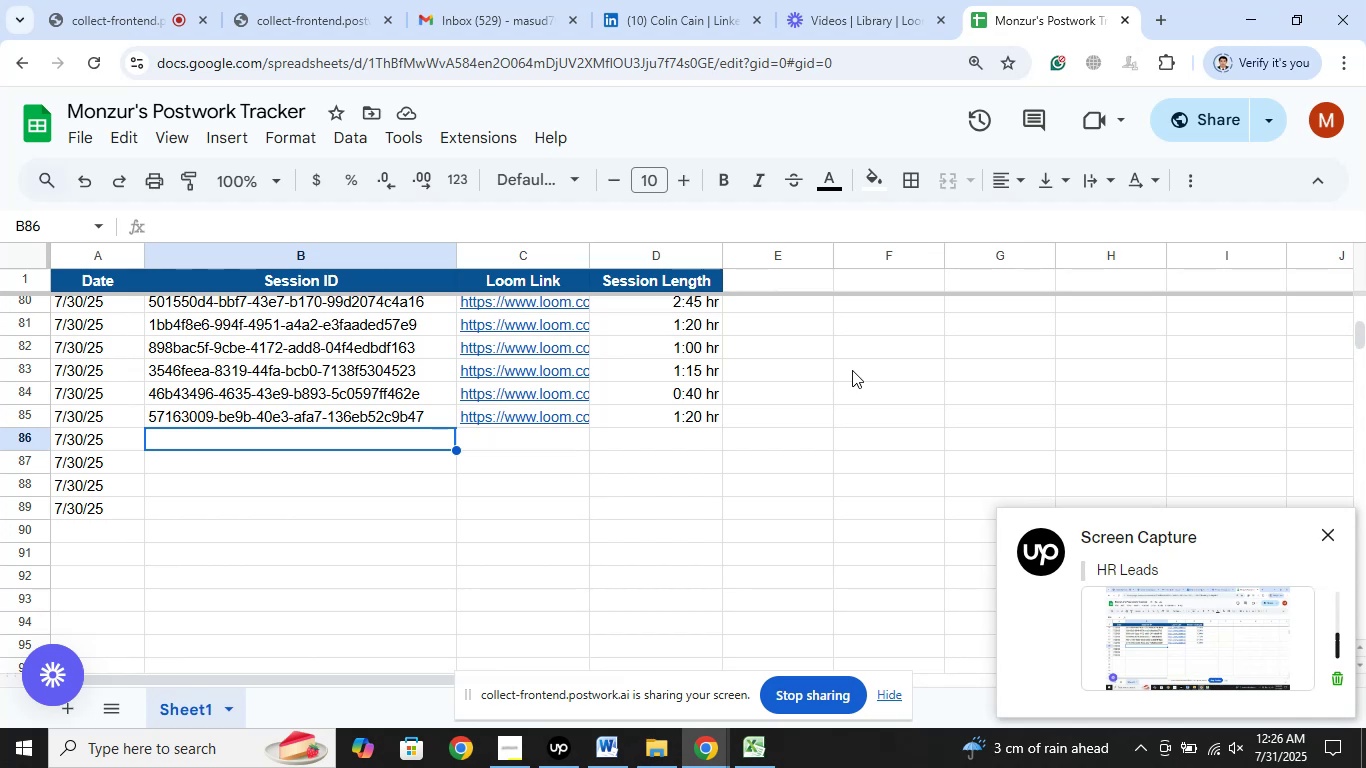 
left_click([876, 9])
 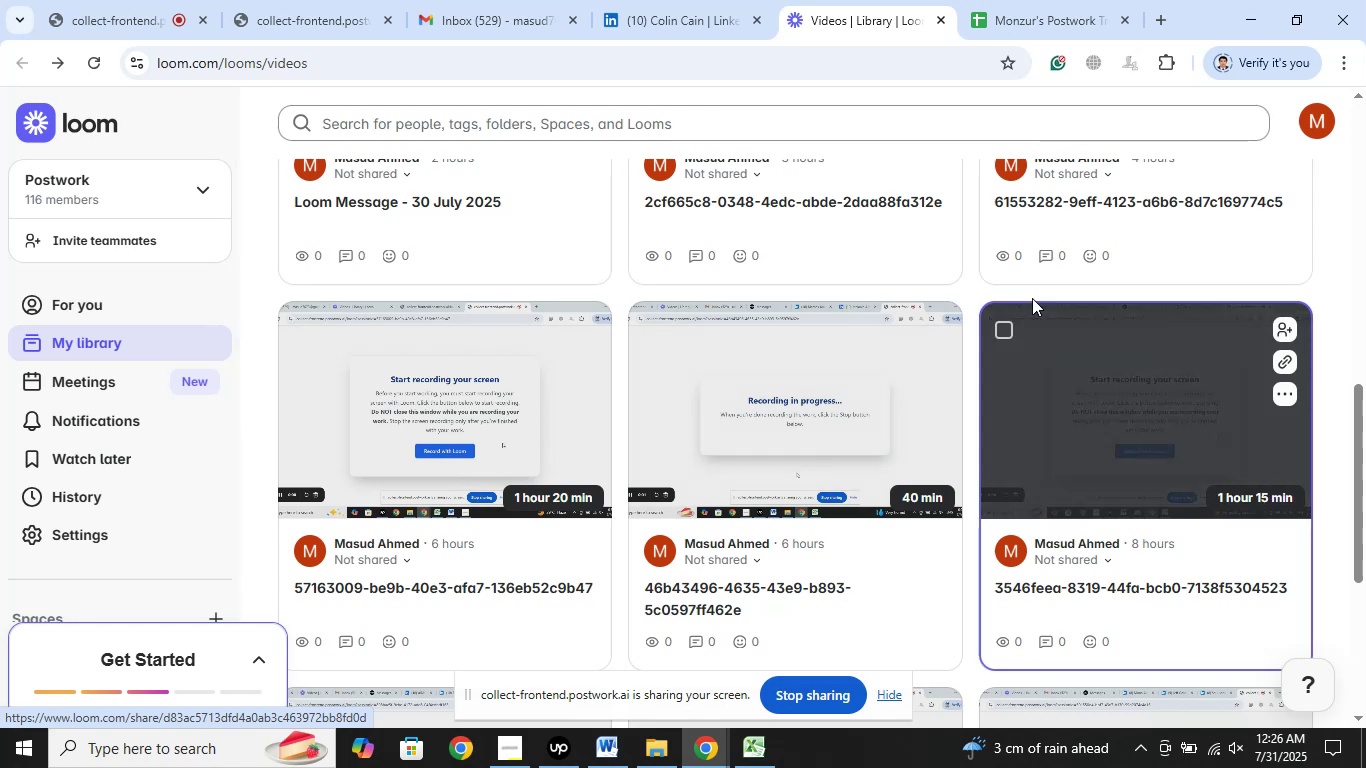 
left_click([1041, 0])
 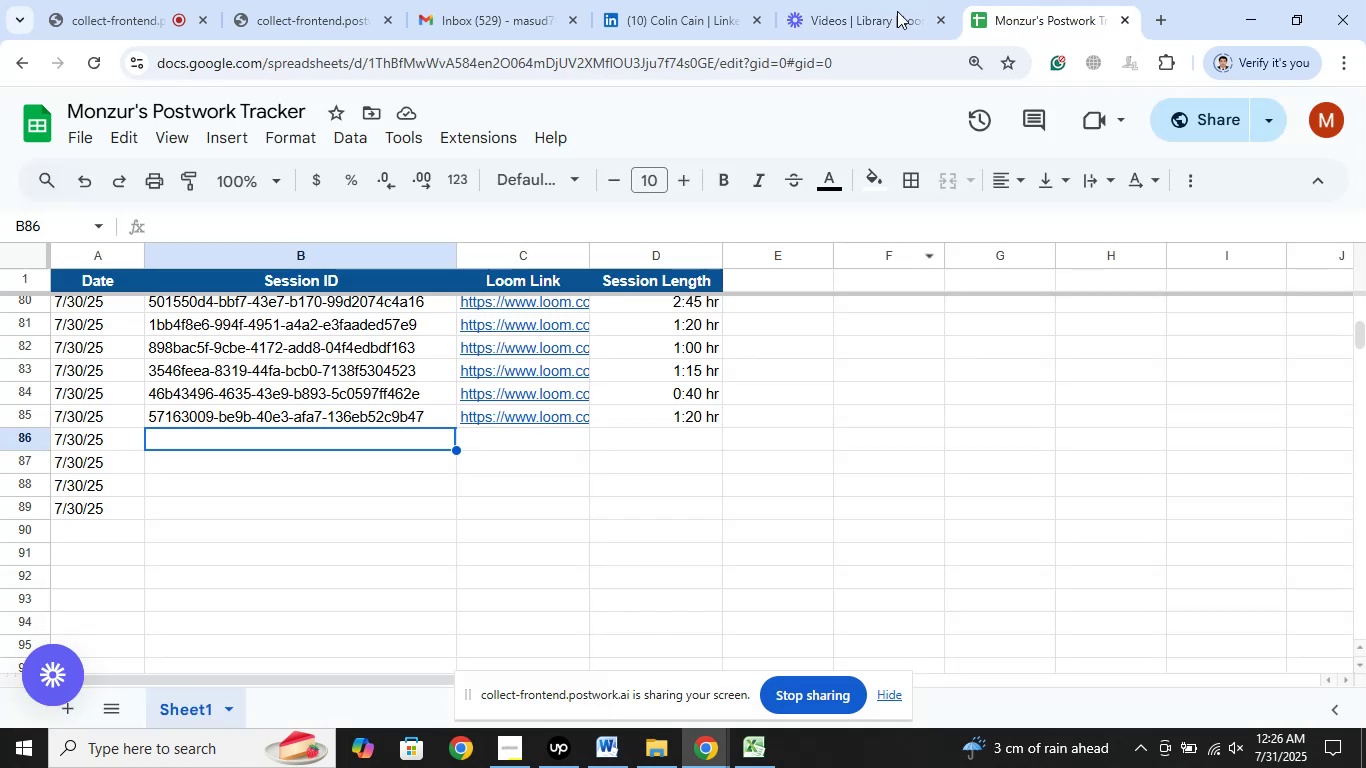 
scroll: coordinate [839, 415], scroll_direction: up, amount: 15.0
 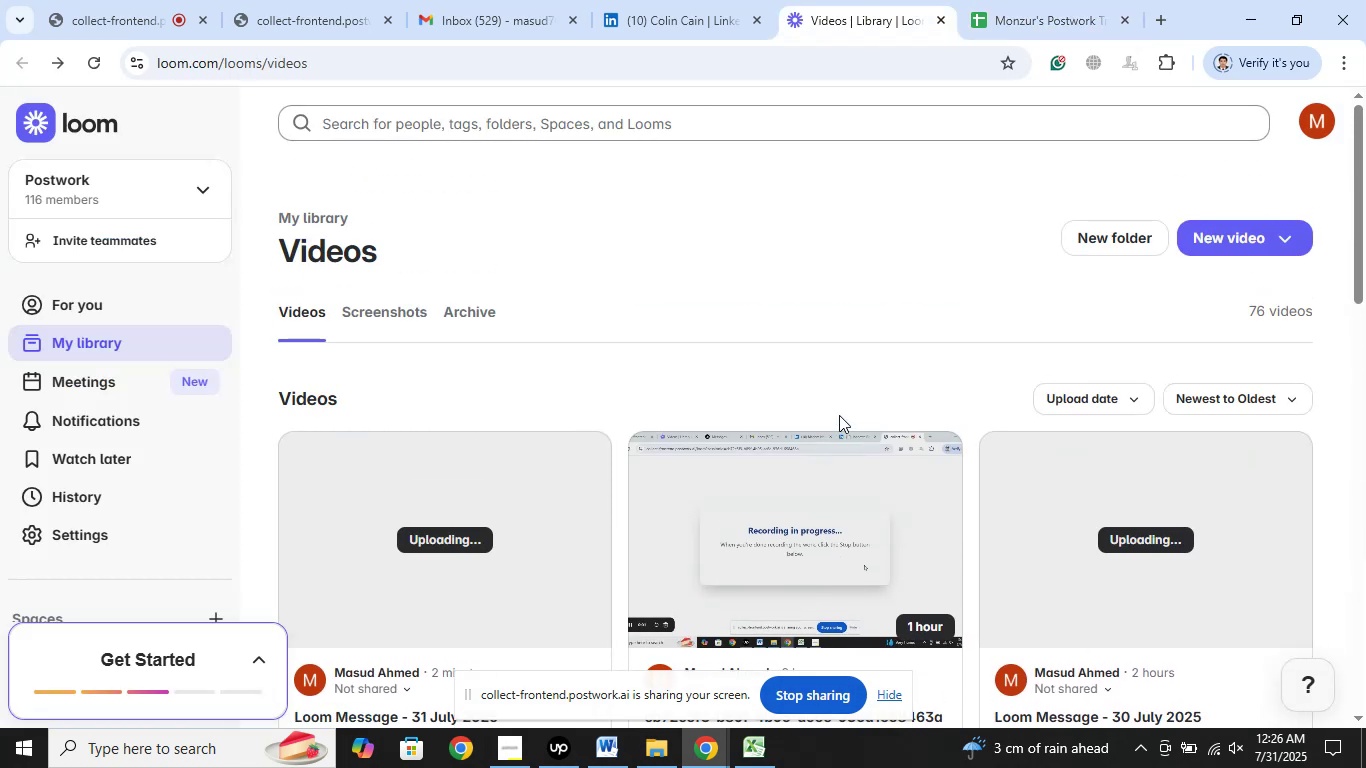 
scroll: coordinate [839, 415], scroll_direction: down, amount: 2.0
 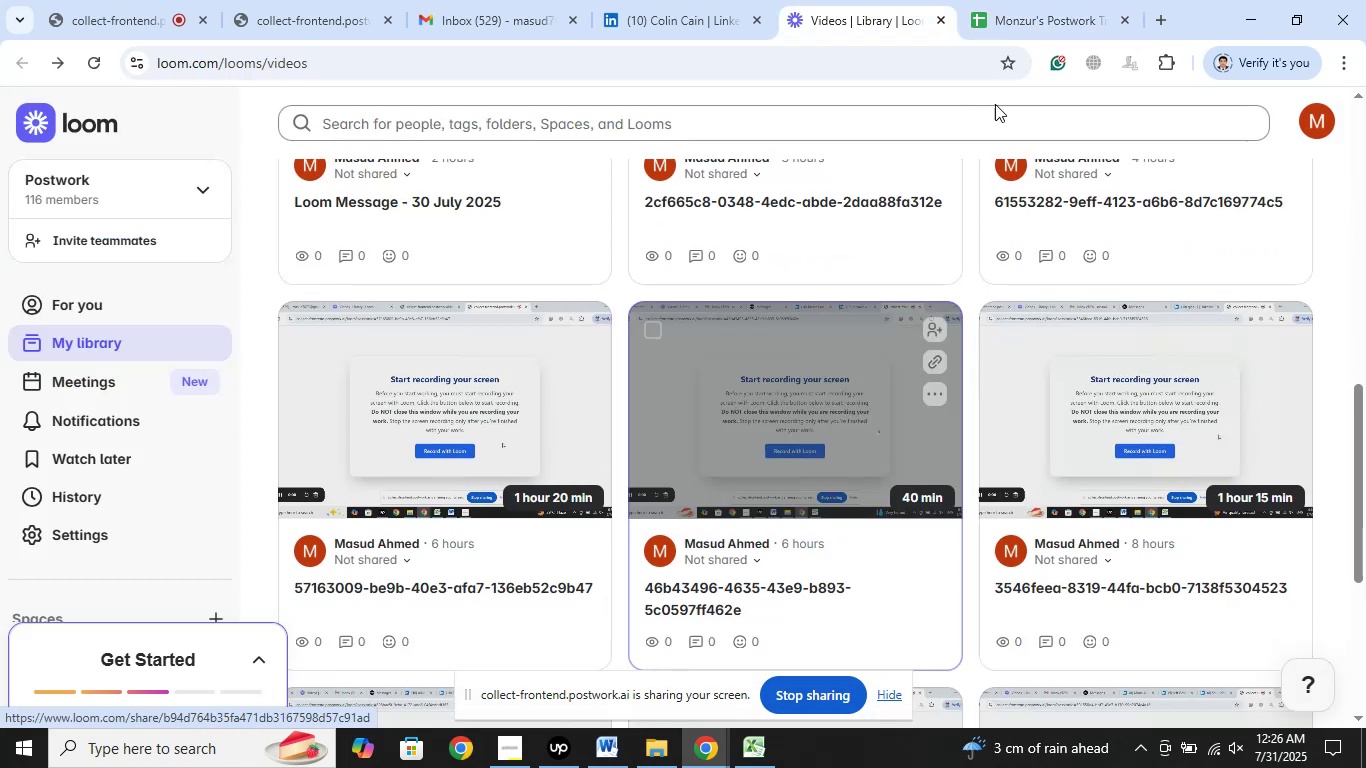 
left_click([1022, 16])
 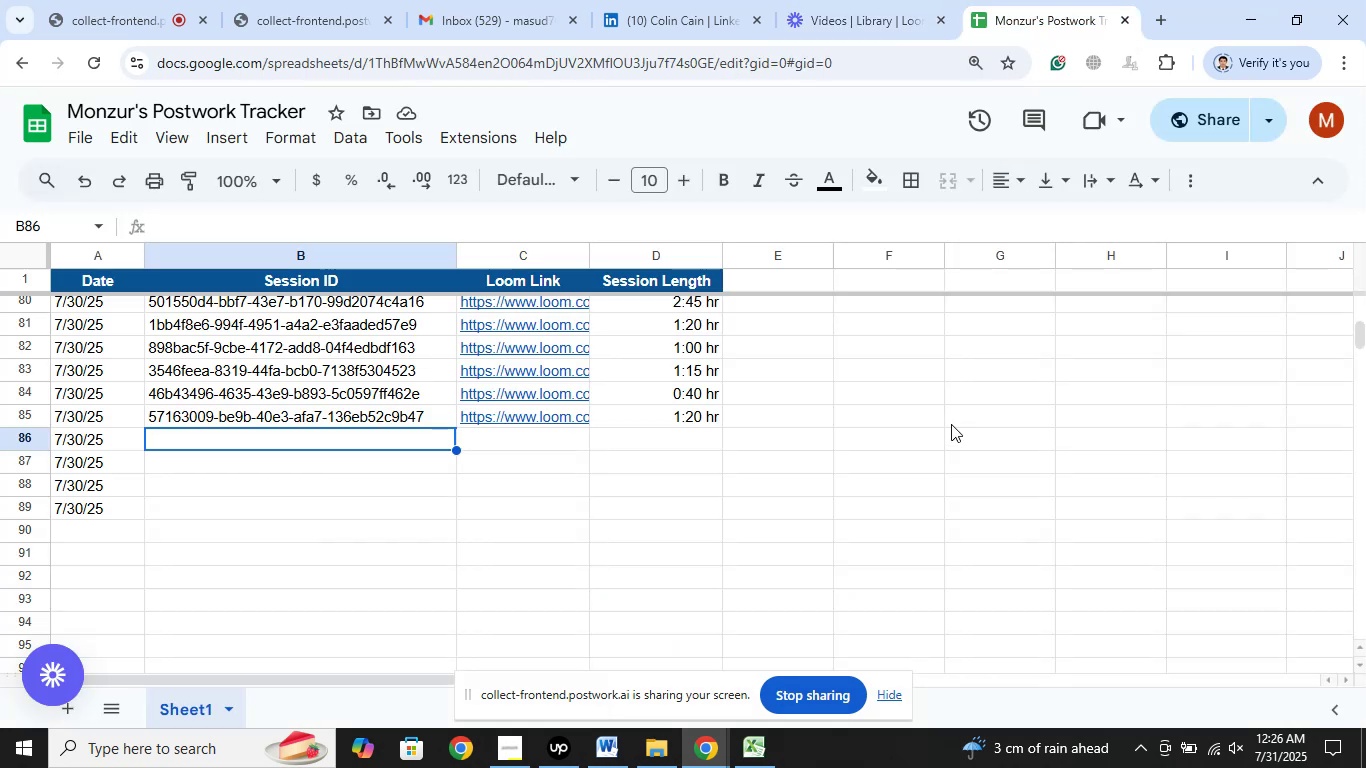 
left_click([889, 12])
 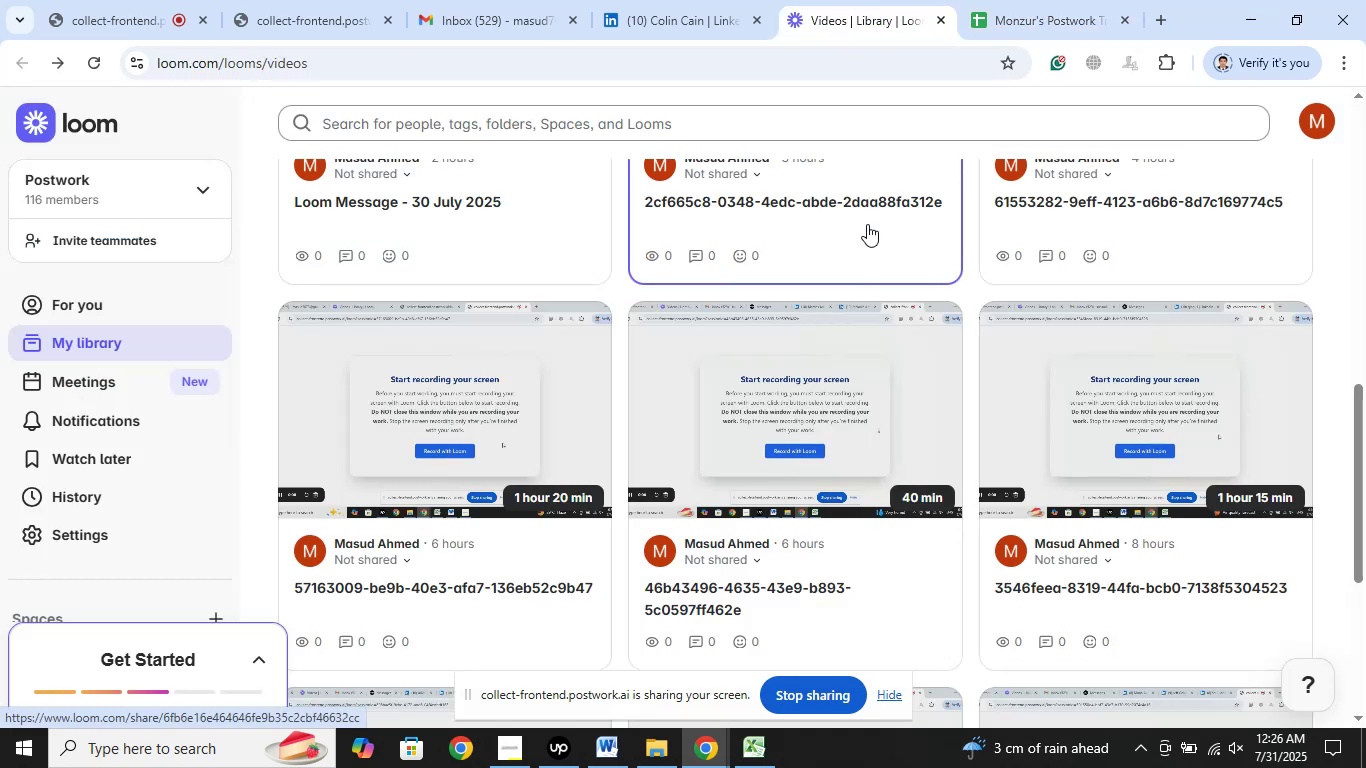 
left_click([1001, 11])
 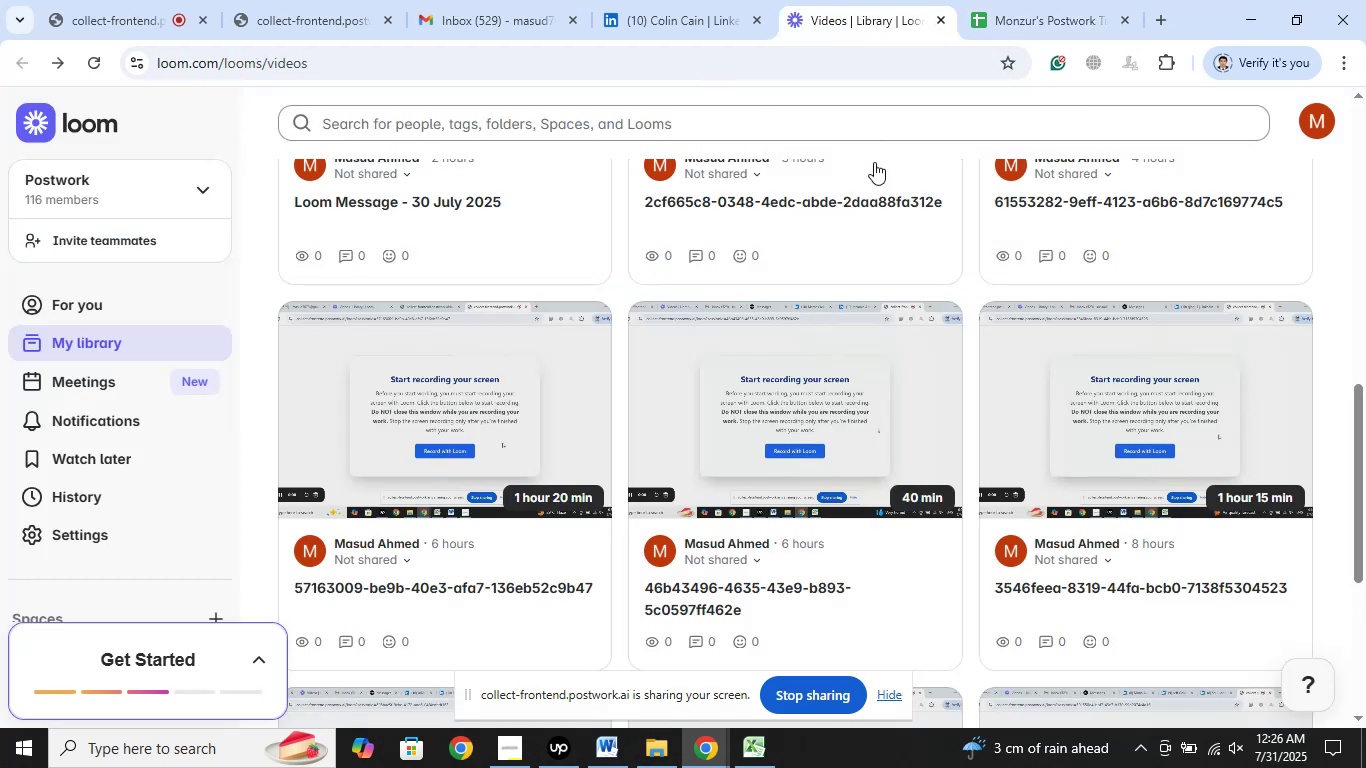 
wait(5.91)
 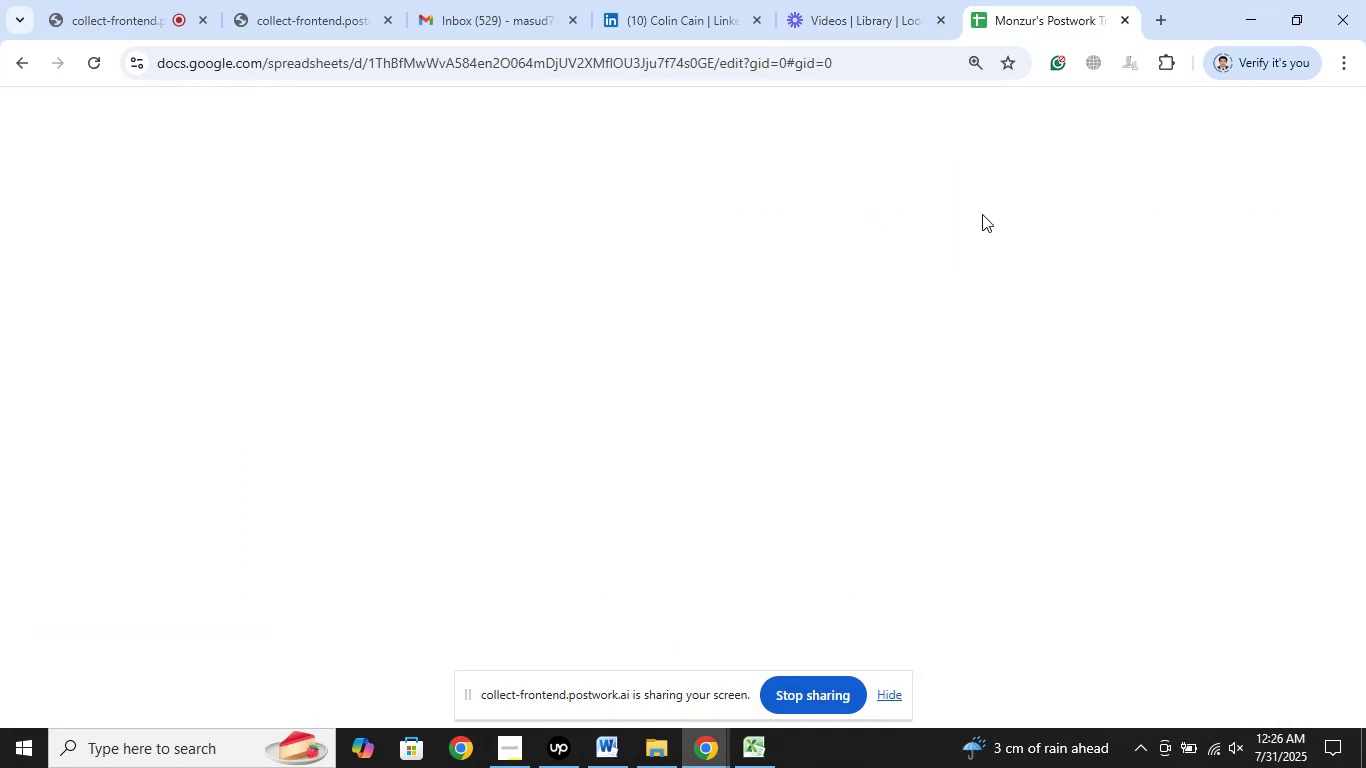 
left_click([1035, 9])
 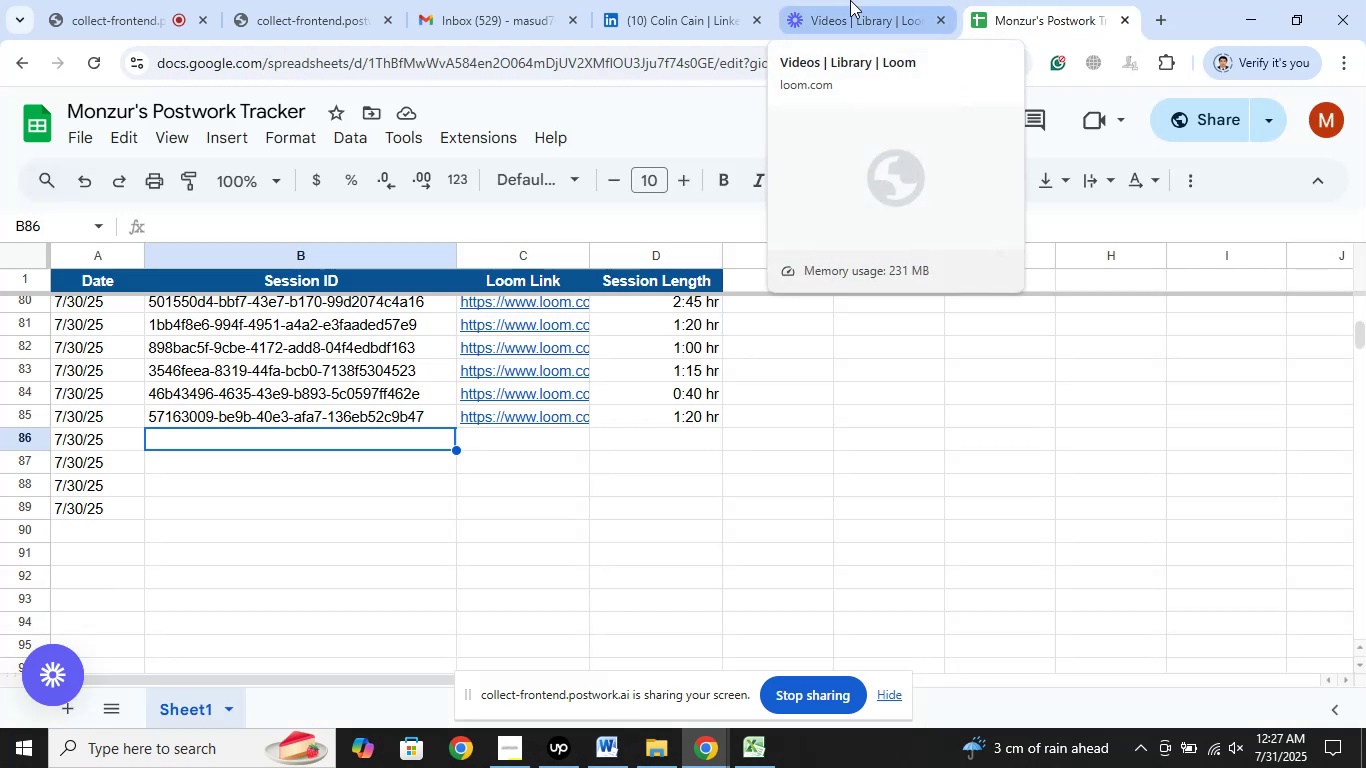 
wait(7.96)
 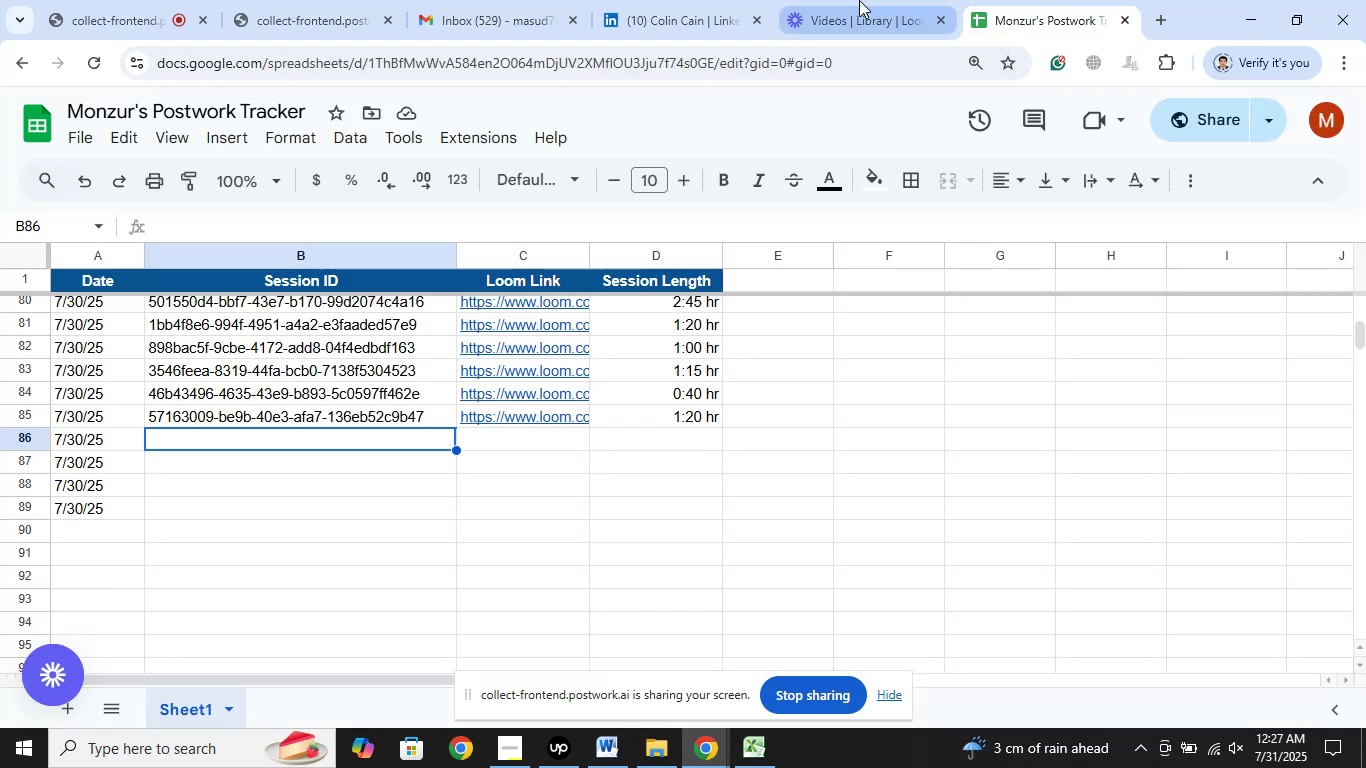 
left_click([850, 0])
 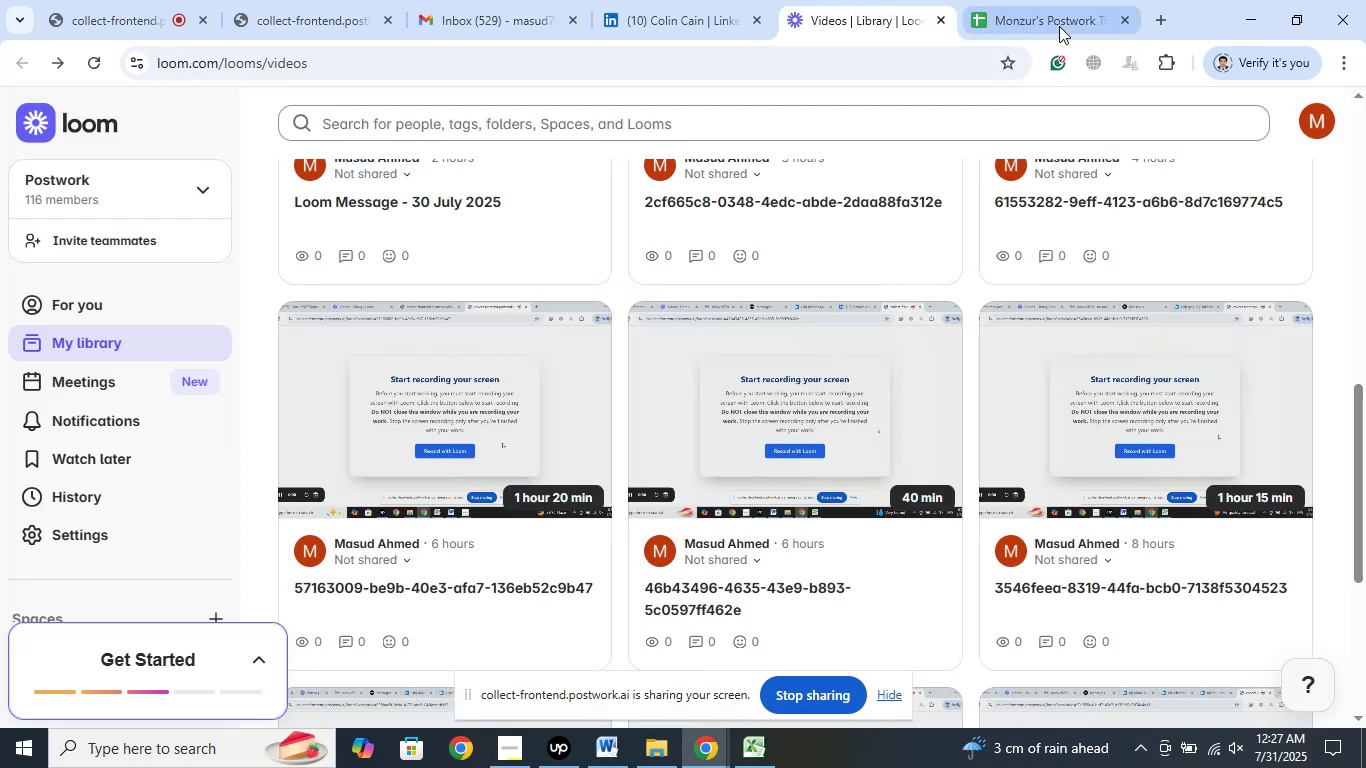 
left_click([1081, 0])
 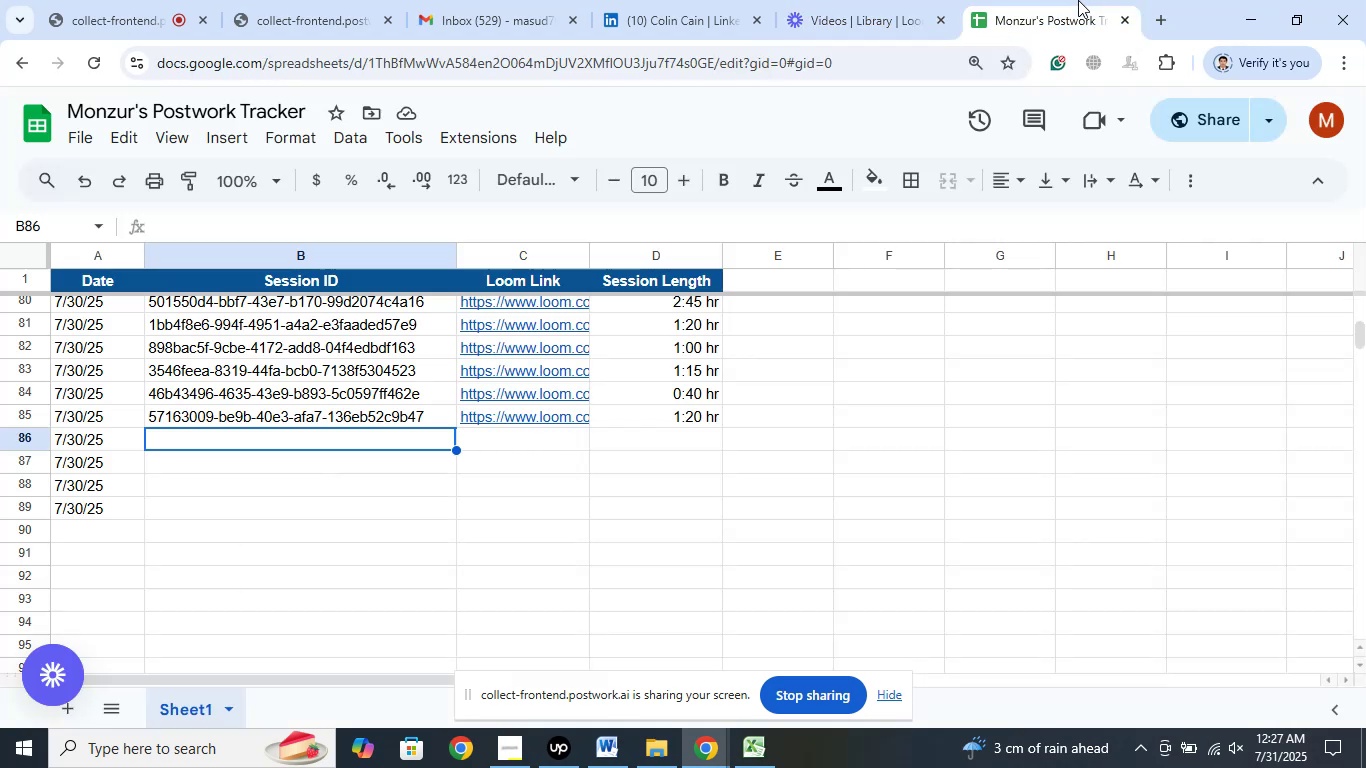 
left_click([877, 0])
 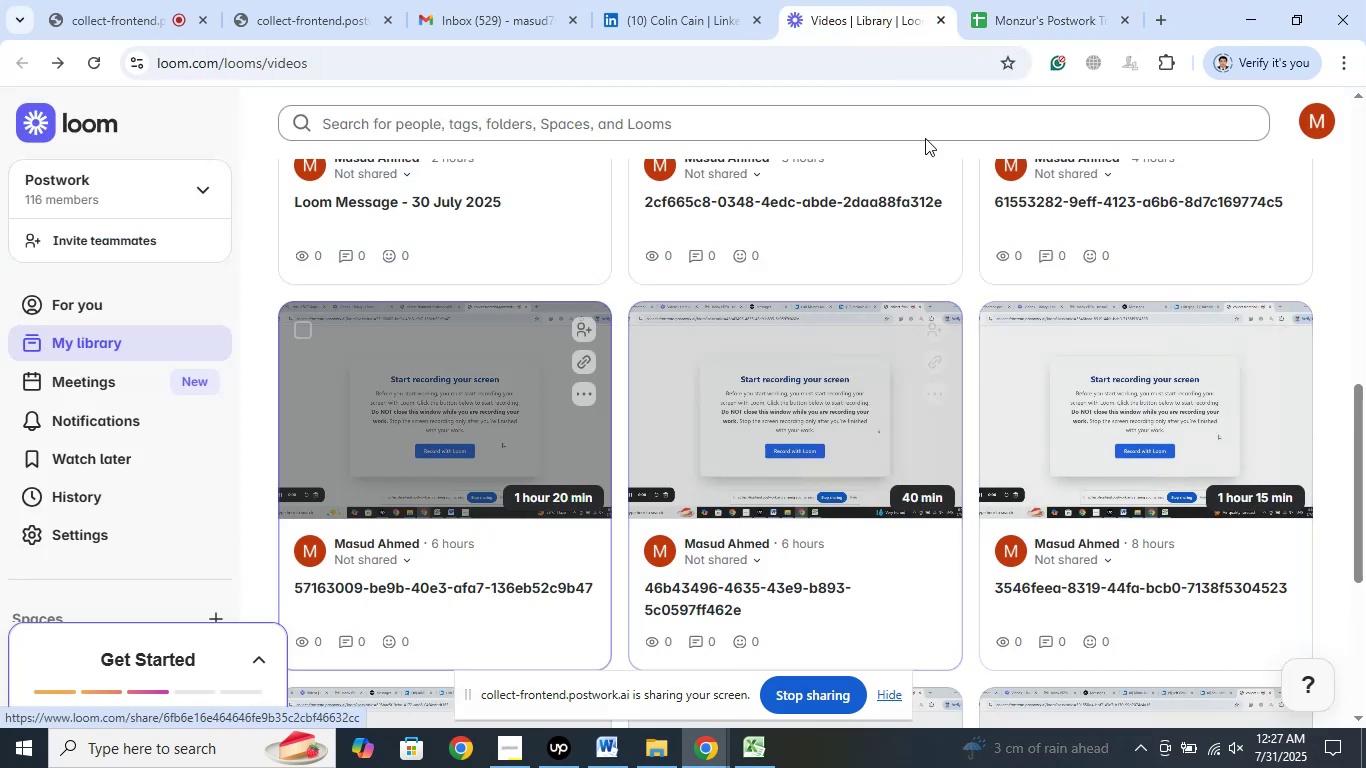 
left_click([1027, 6])
 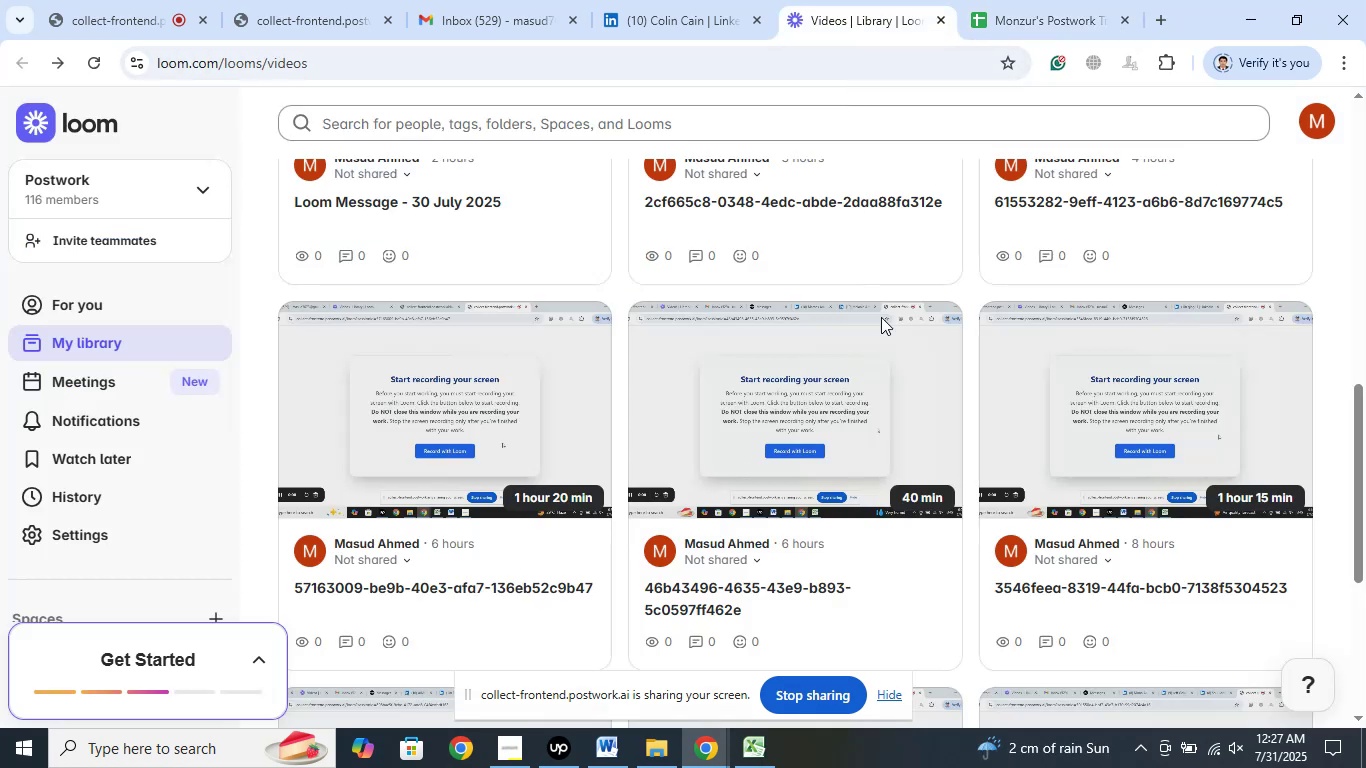 
wait(6.39)
 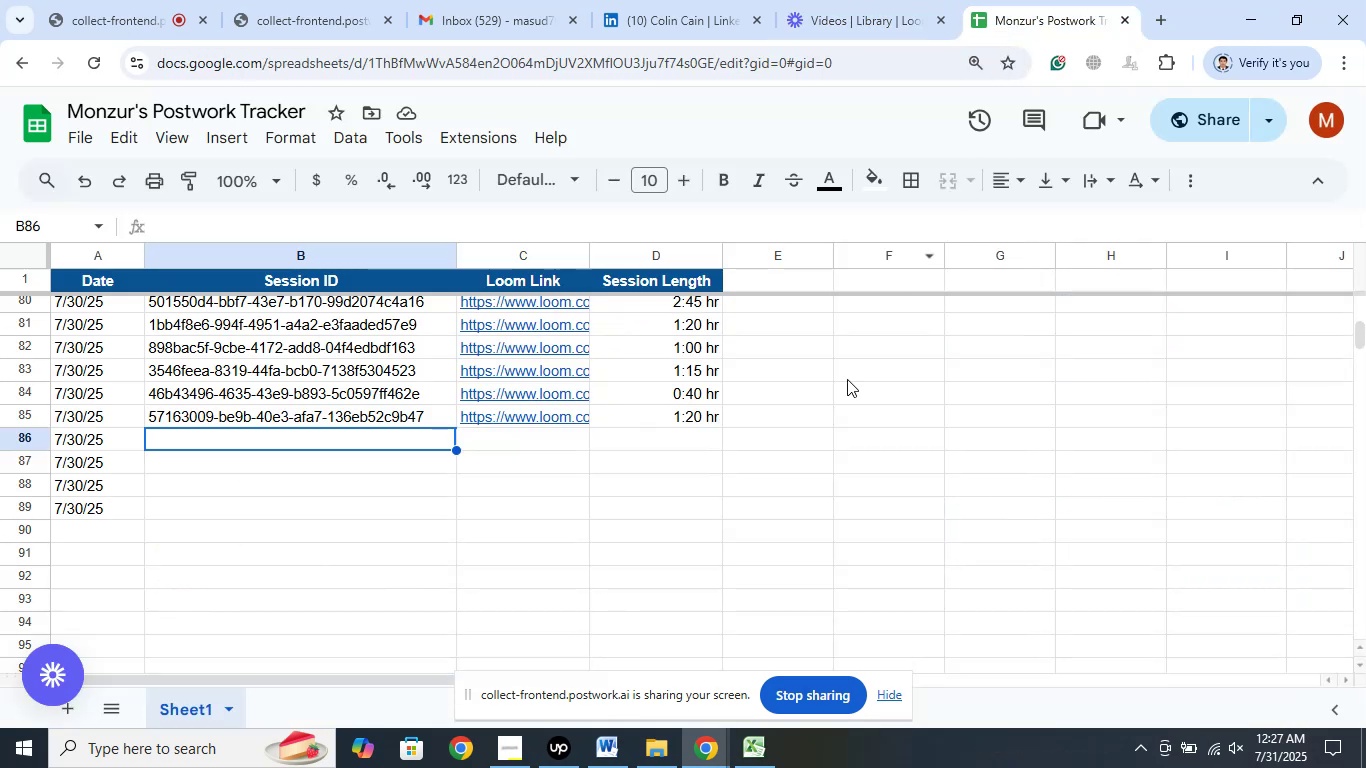 
scroll: coordinate [865, 496], scroll_direction: up, amount: 12.0
 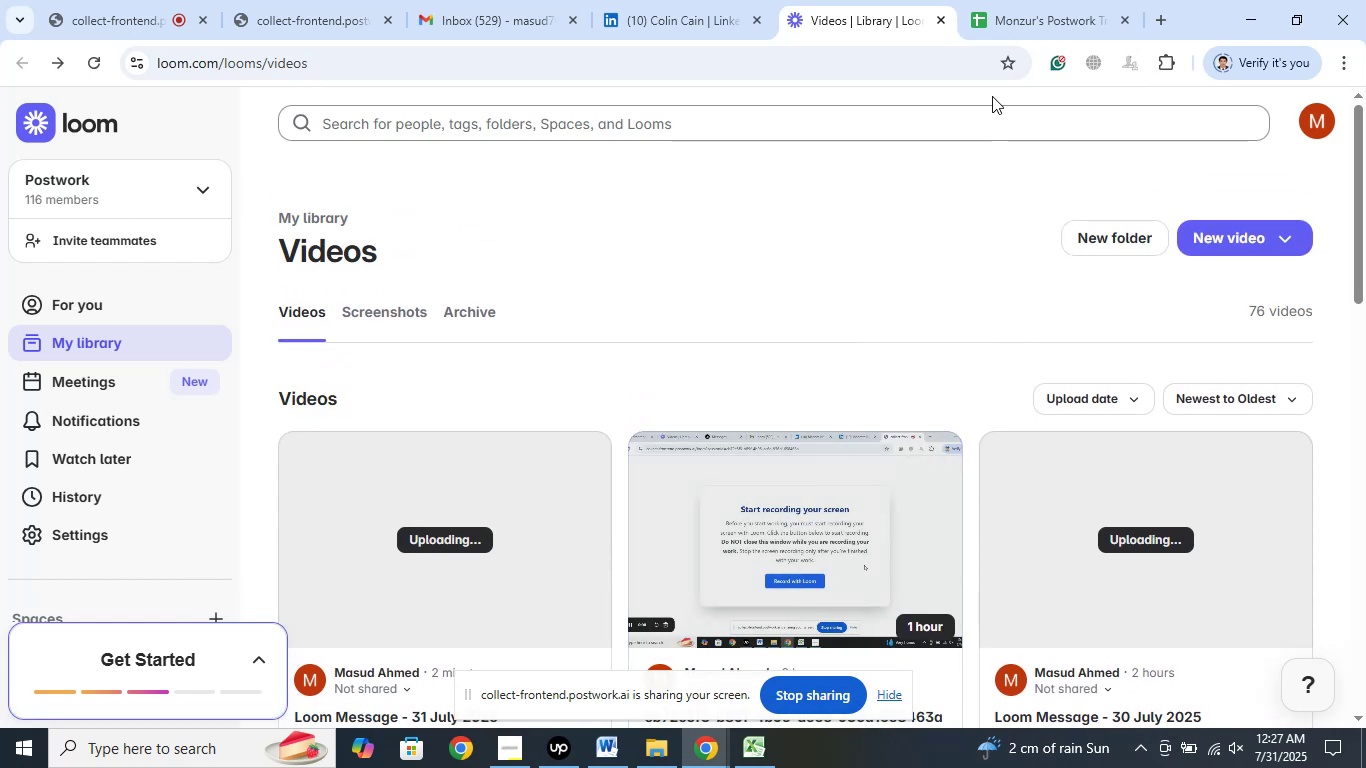 
left_click([1033, 3])
 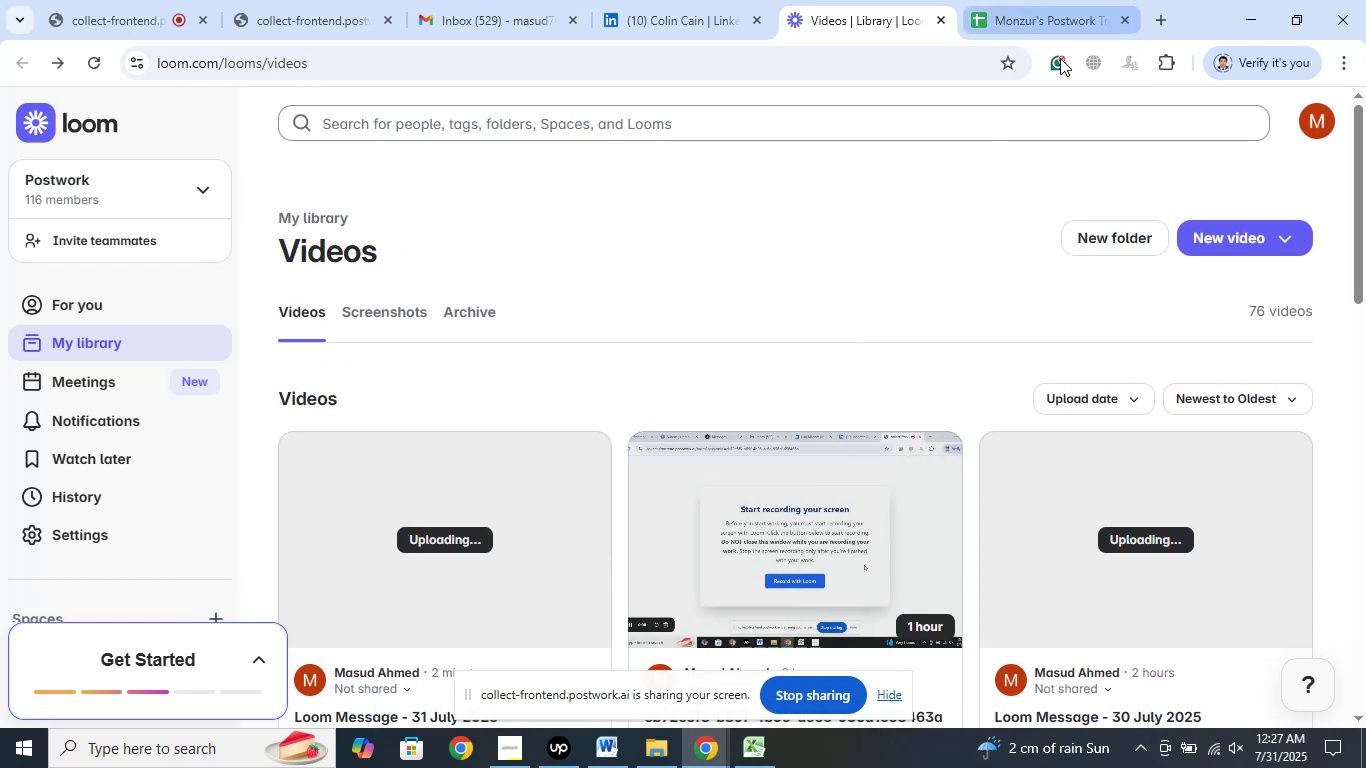 
mouse_move([1108, 61])
 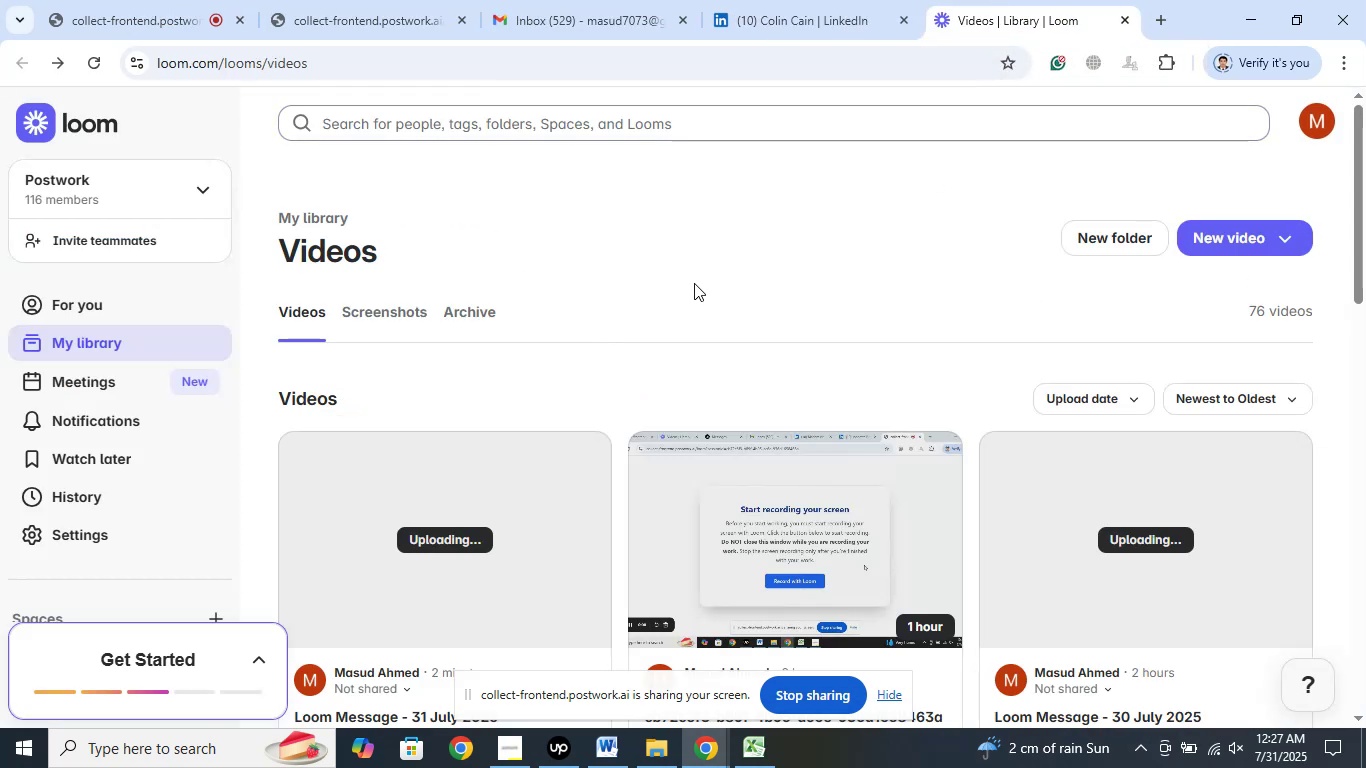 
left_click_drag(start_coordinate=[1017, 0], to_coordinate=[506, 14])
 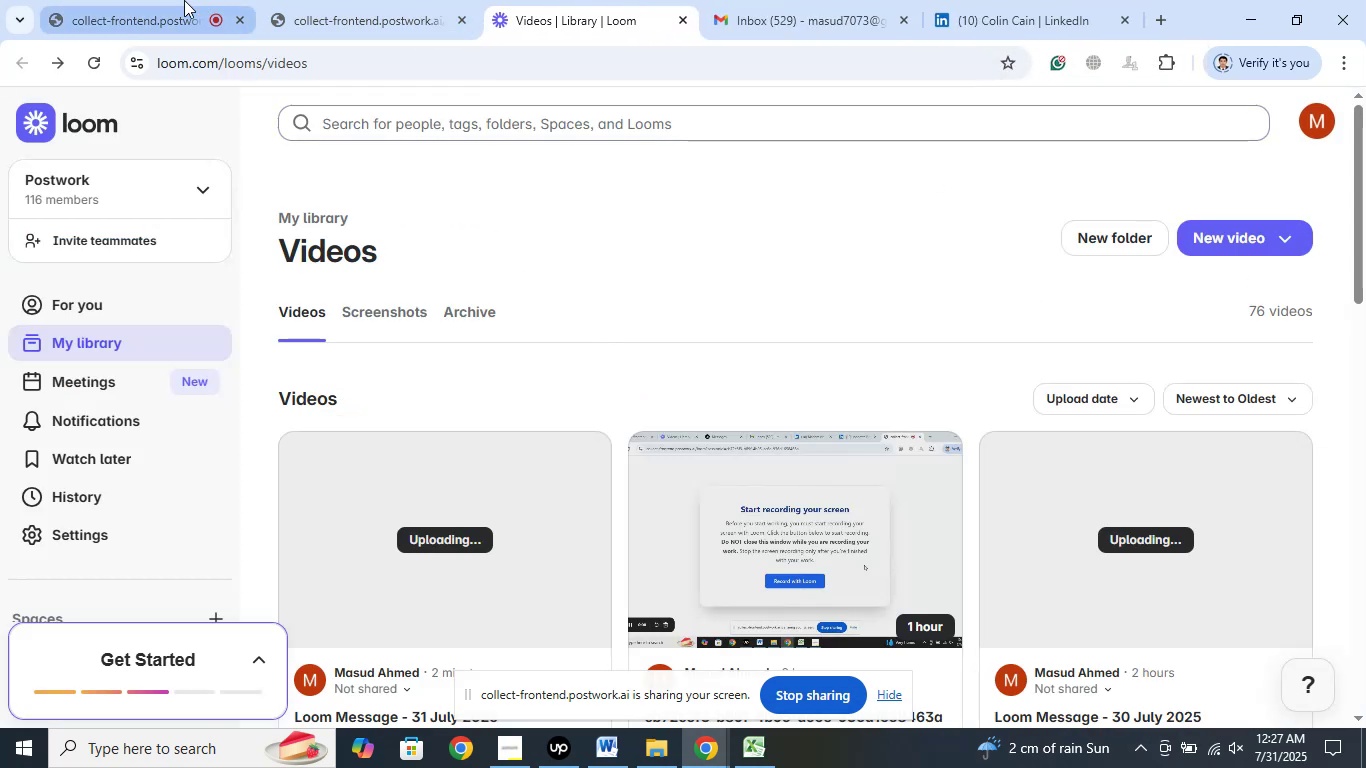 
left_click([178, 0])
 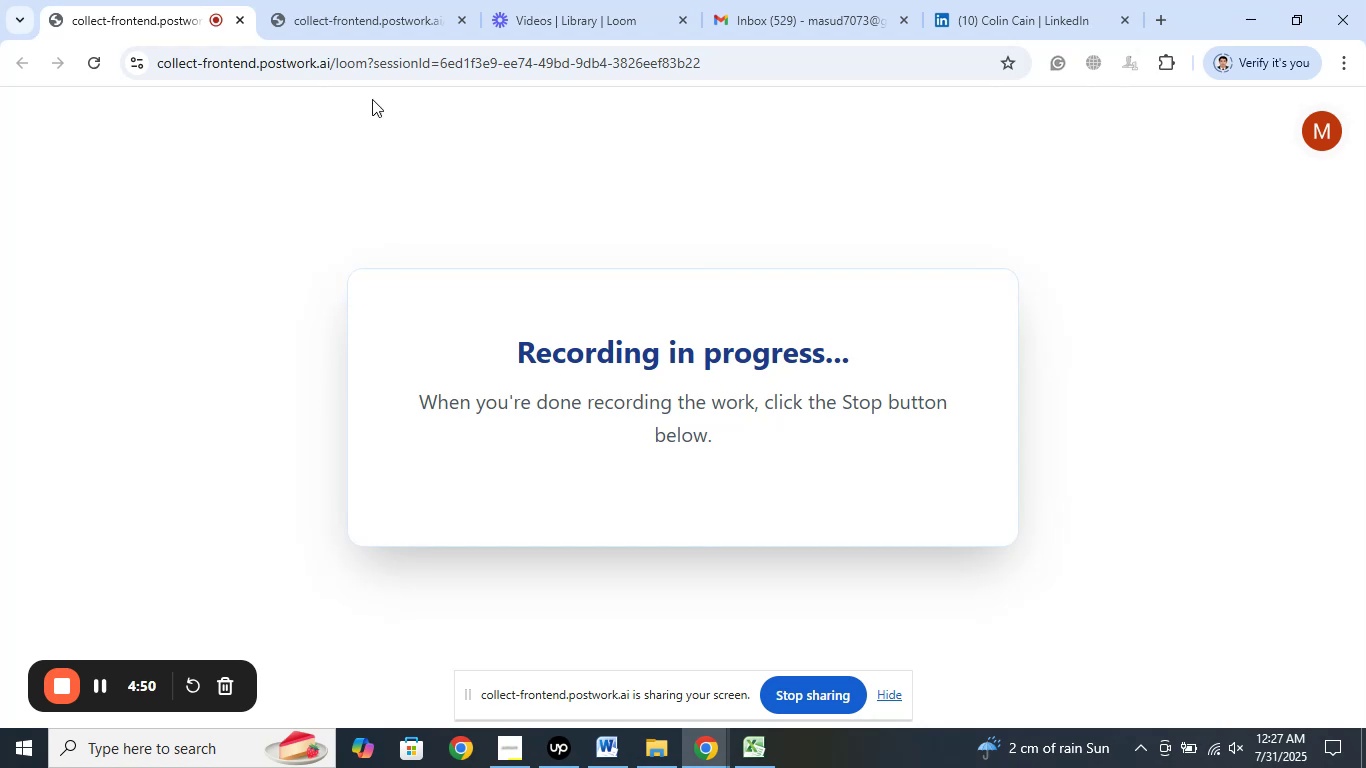 
left_click([381, 0])
 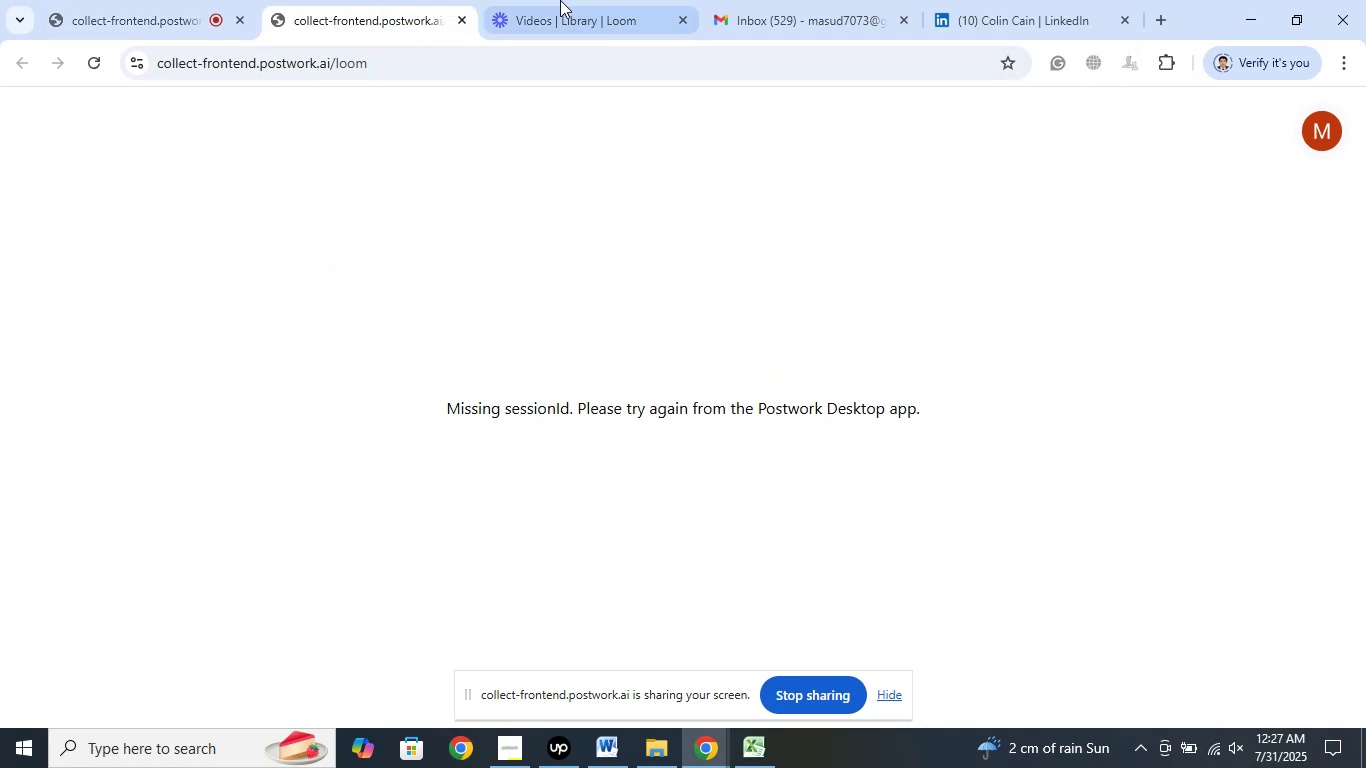 
left_click([560, 0])
 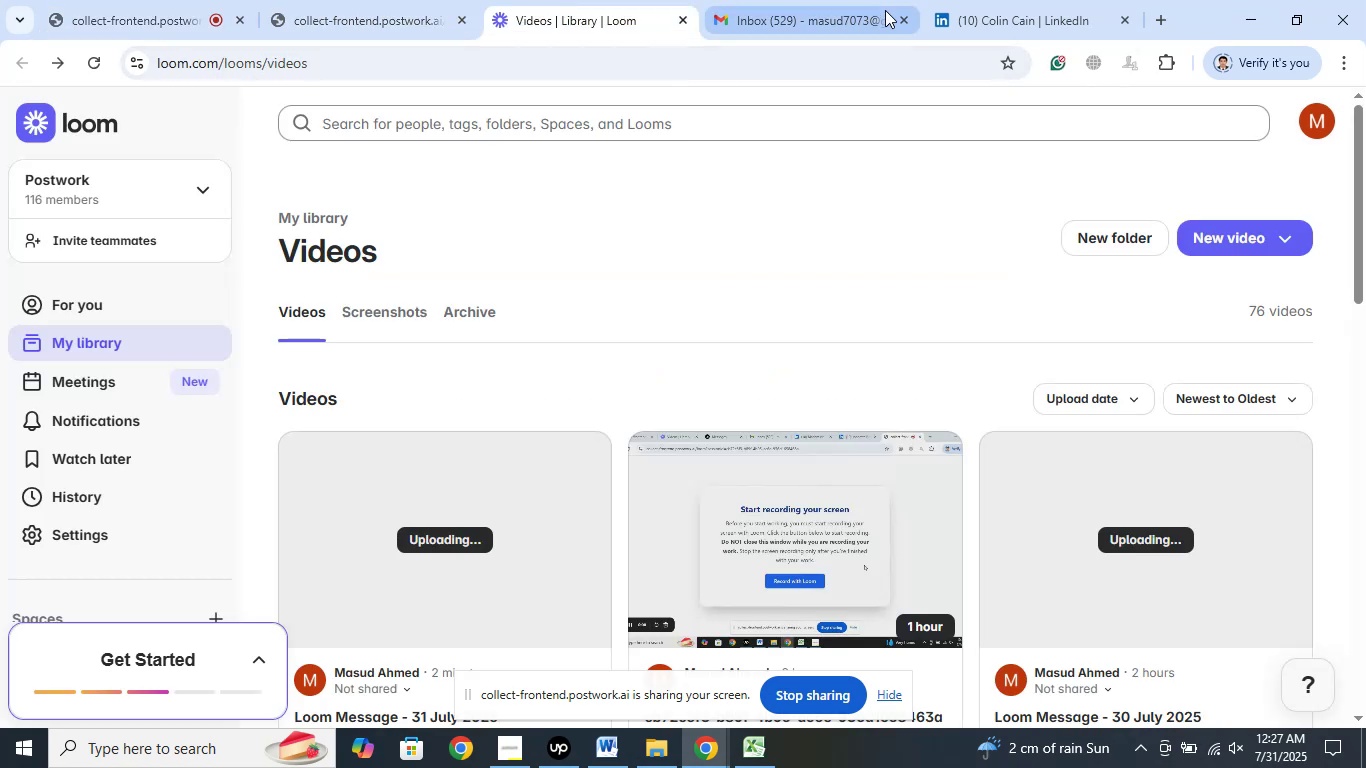 
left_click([885, 10])
 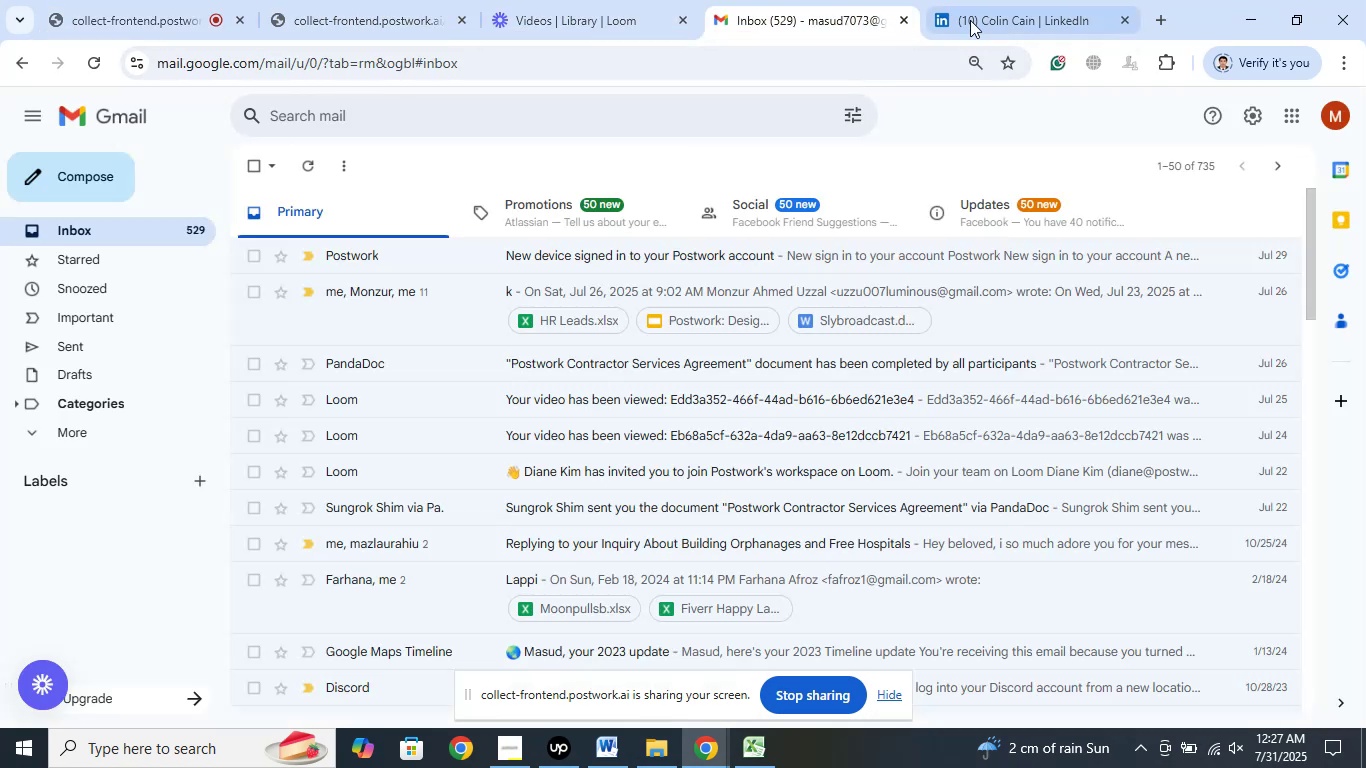 
left_click([970, 20])
 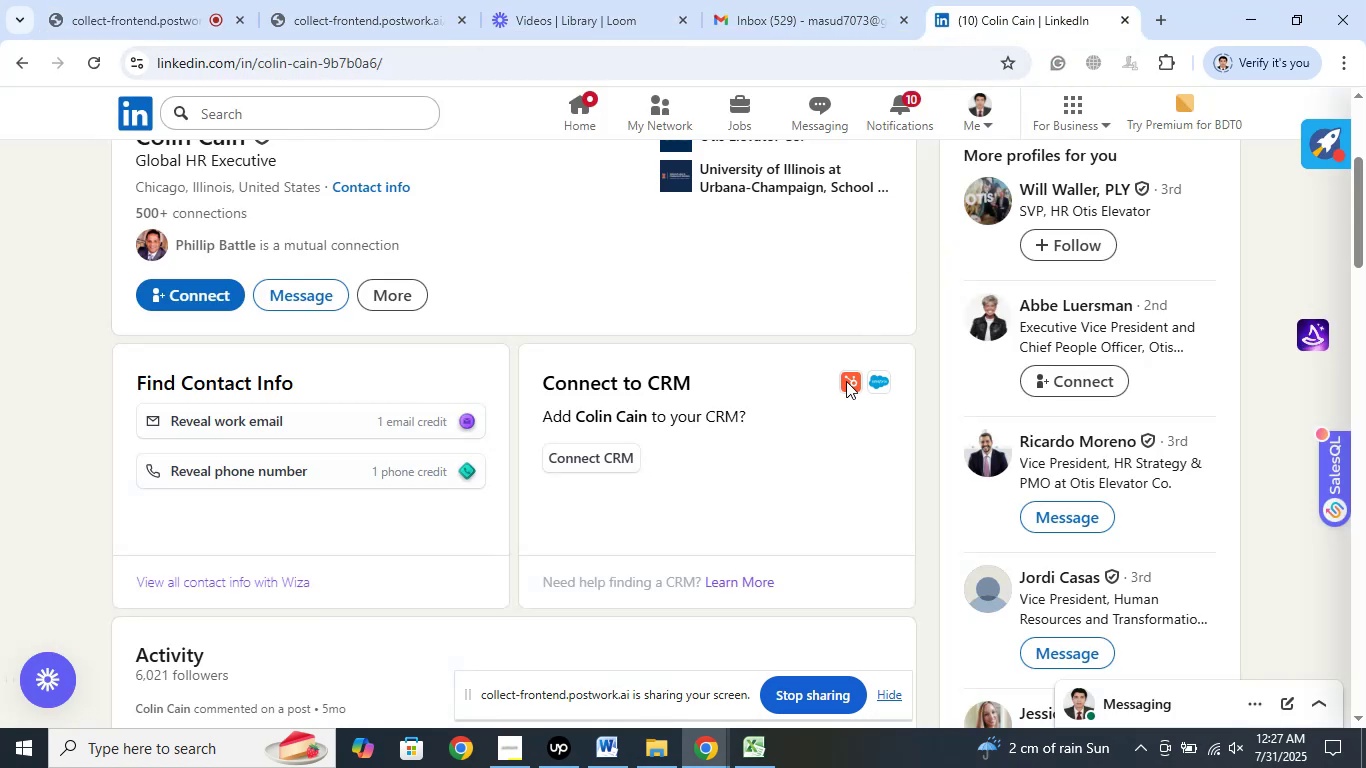 
scroll: coordinate [846, 385], scroll_direction: up, amount: 4.0
 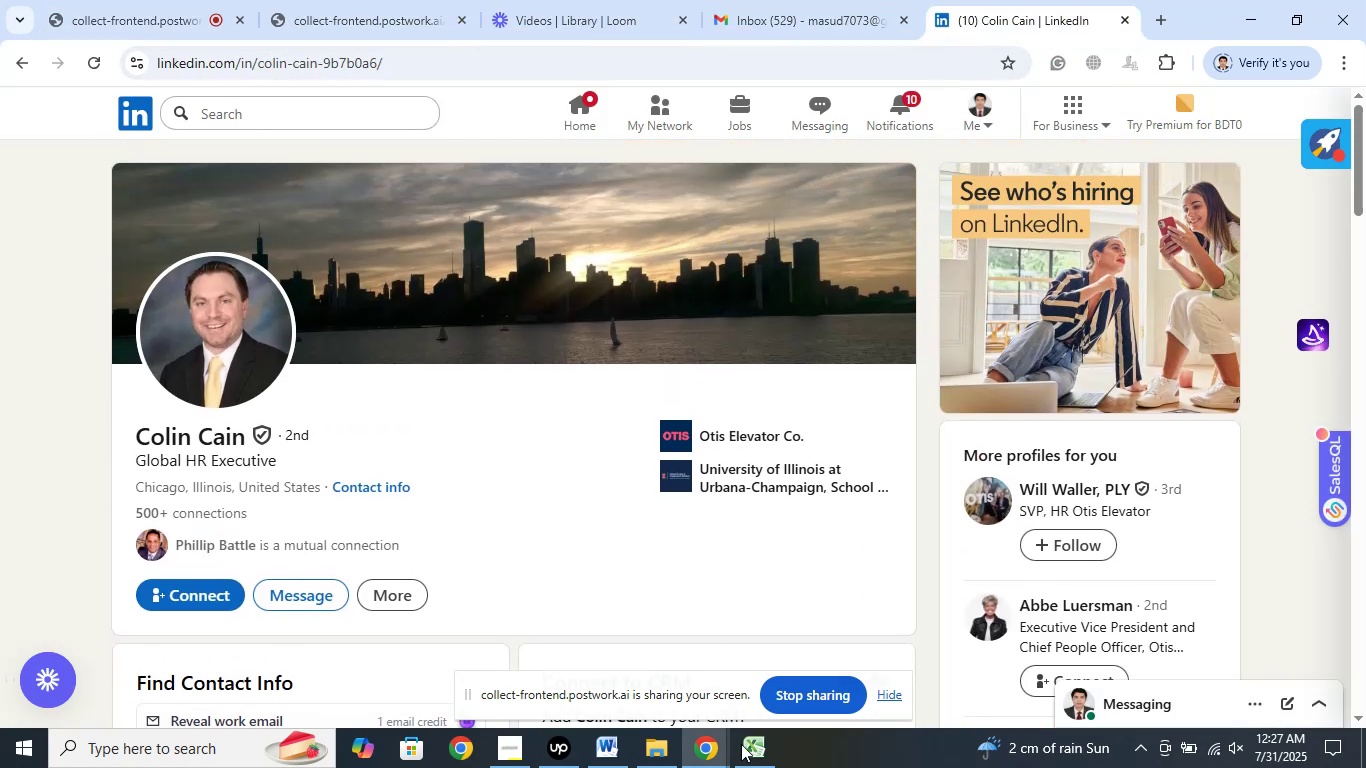 
left_click([751, 760])
 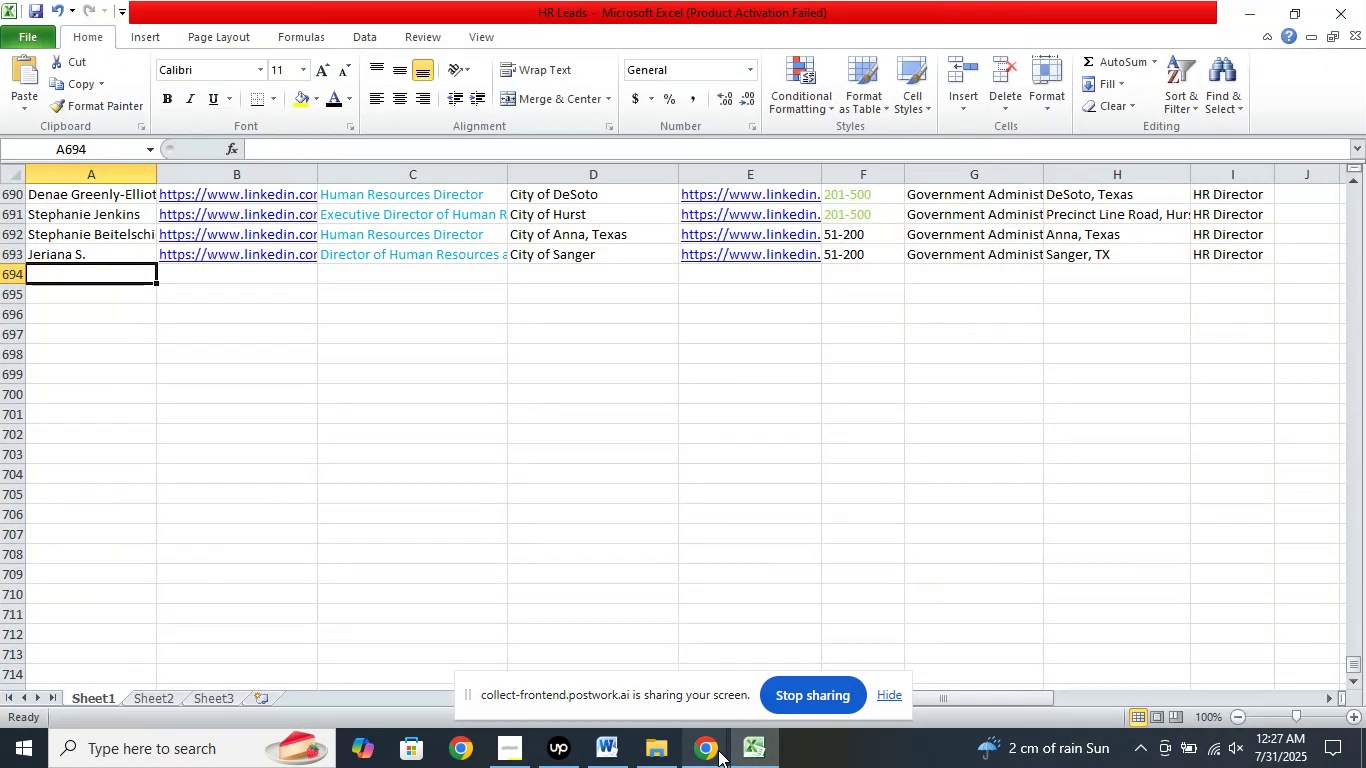 
left_click([687, 755])
 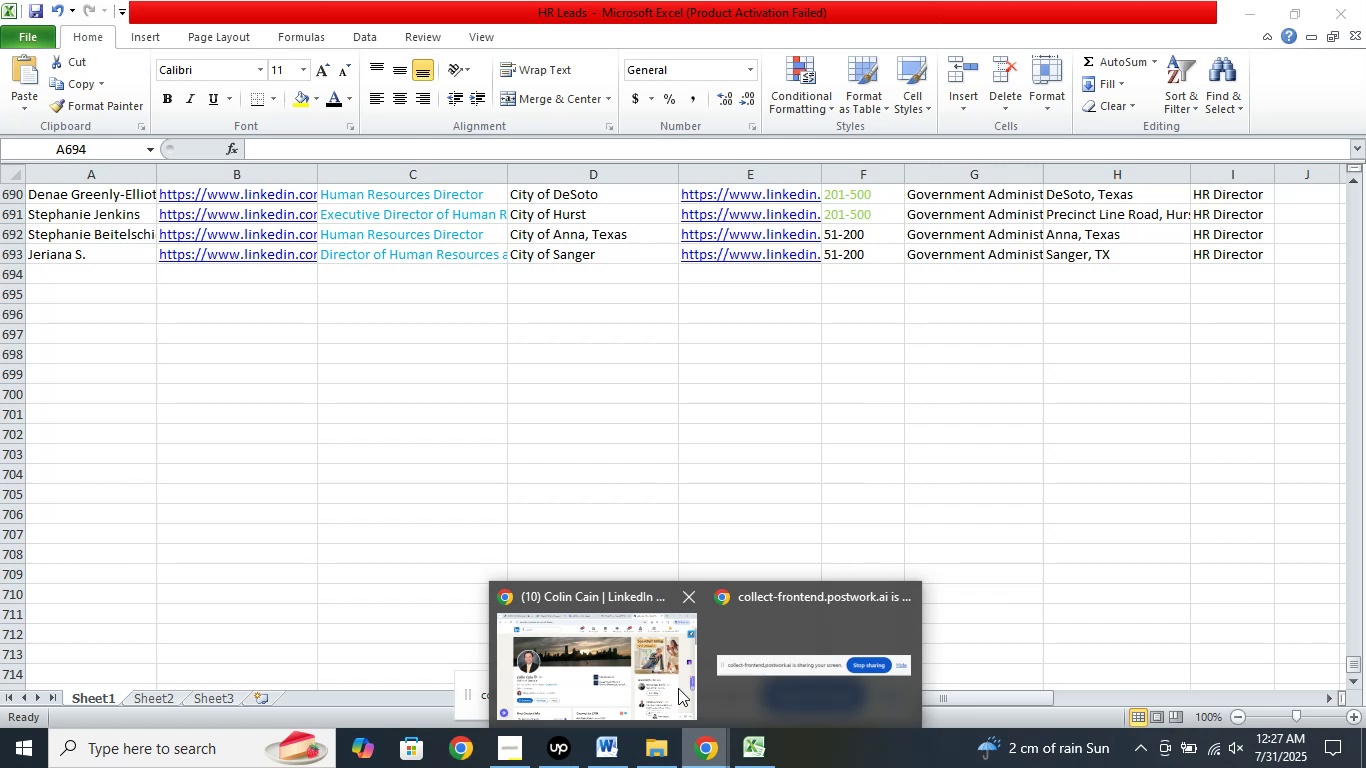 
left_click([665, 665])
 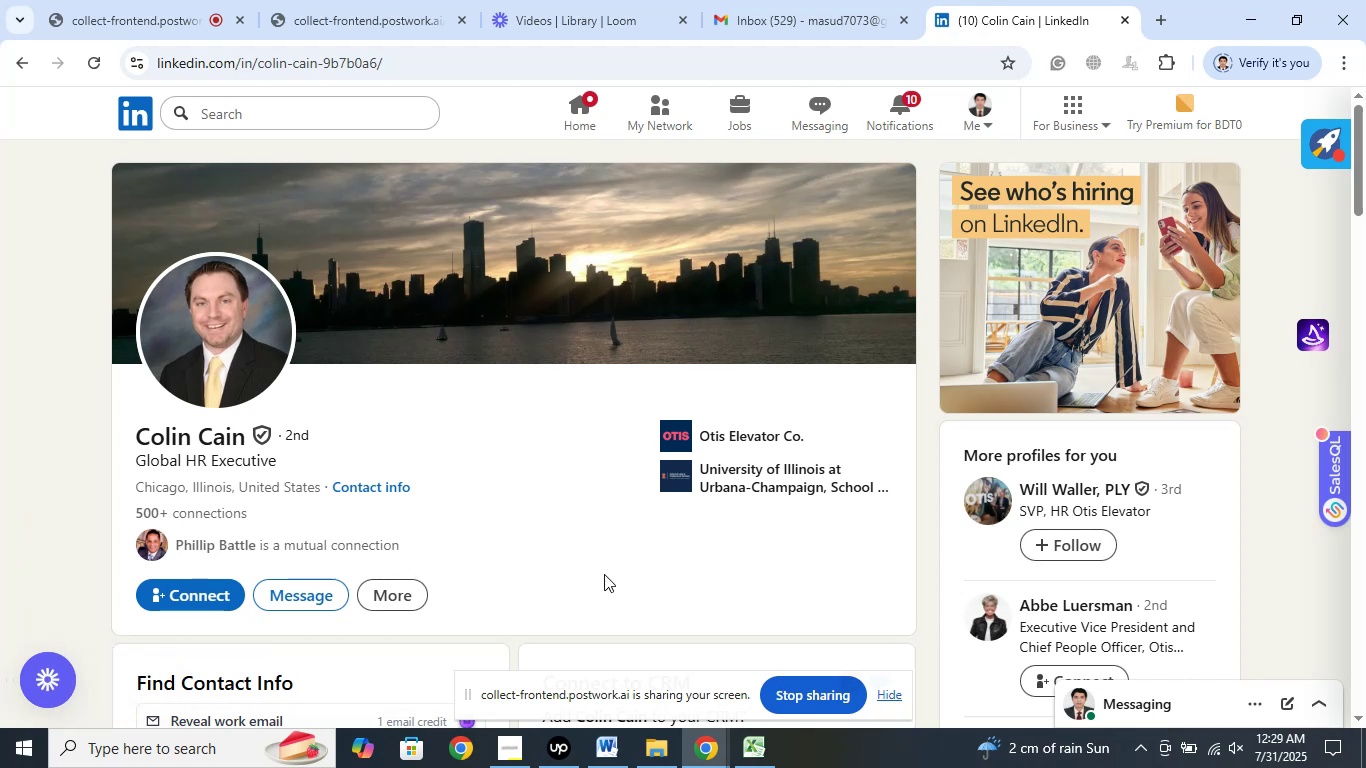 
wait(79.0)
 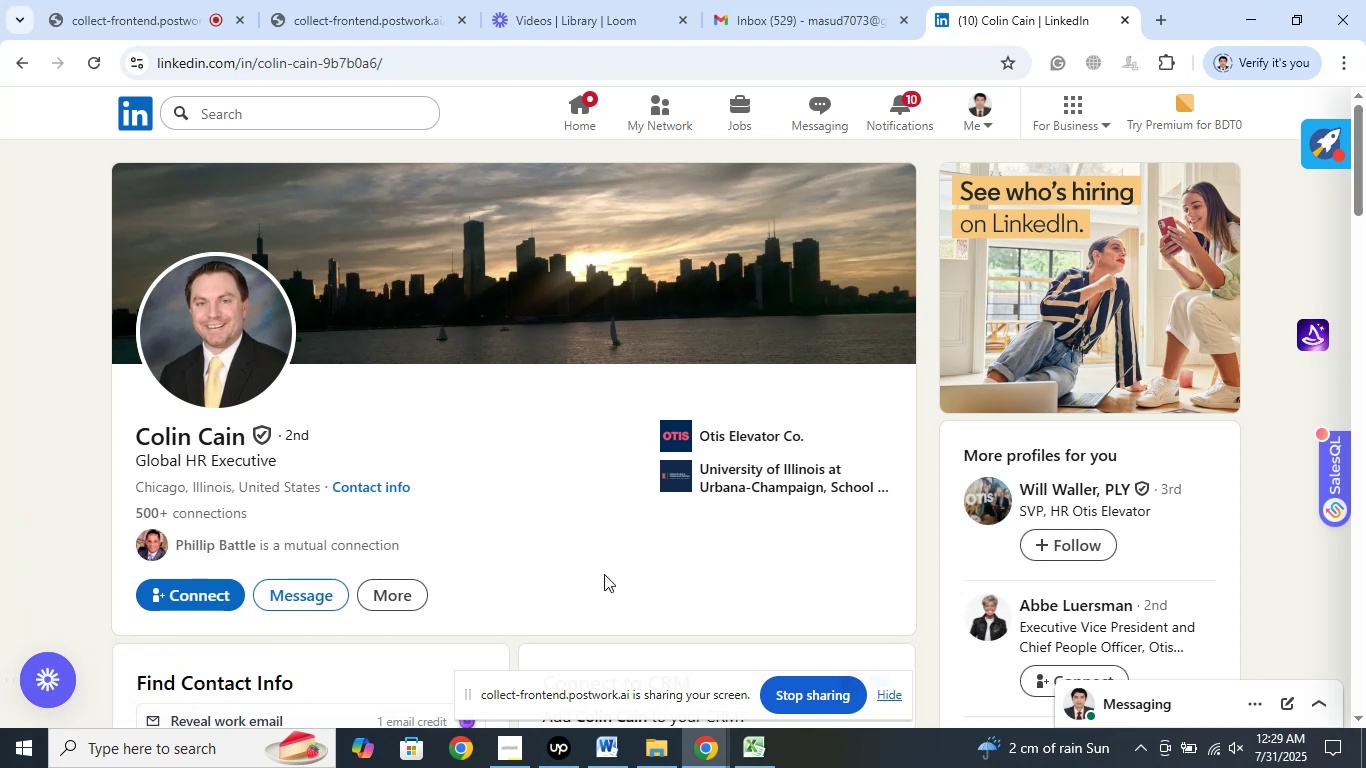 
left_click([733, 436])
 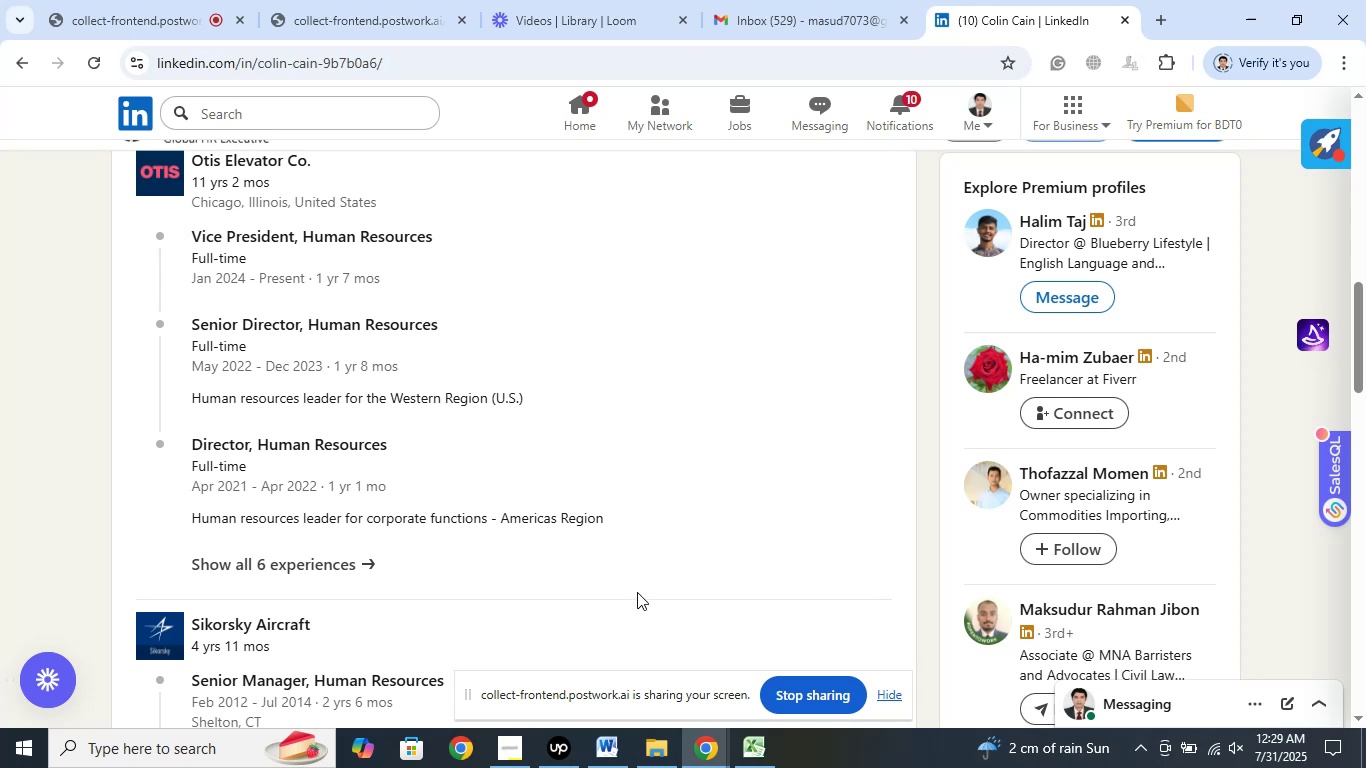 
scroll: coordinate [617, 573], scroll_direction: up, amount: 3.0
 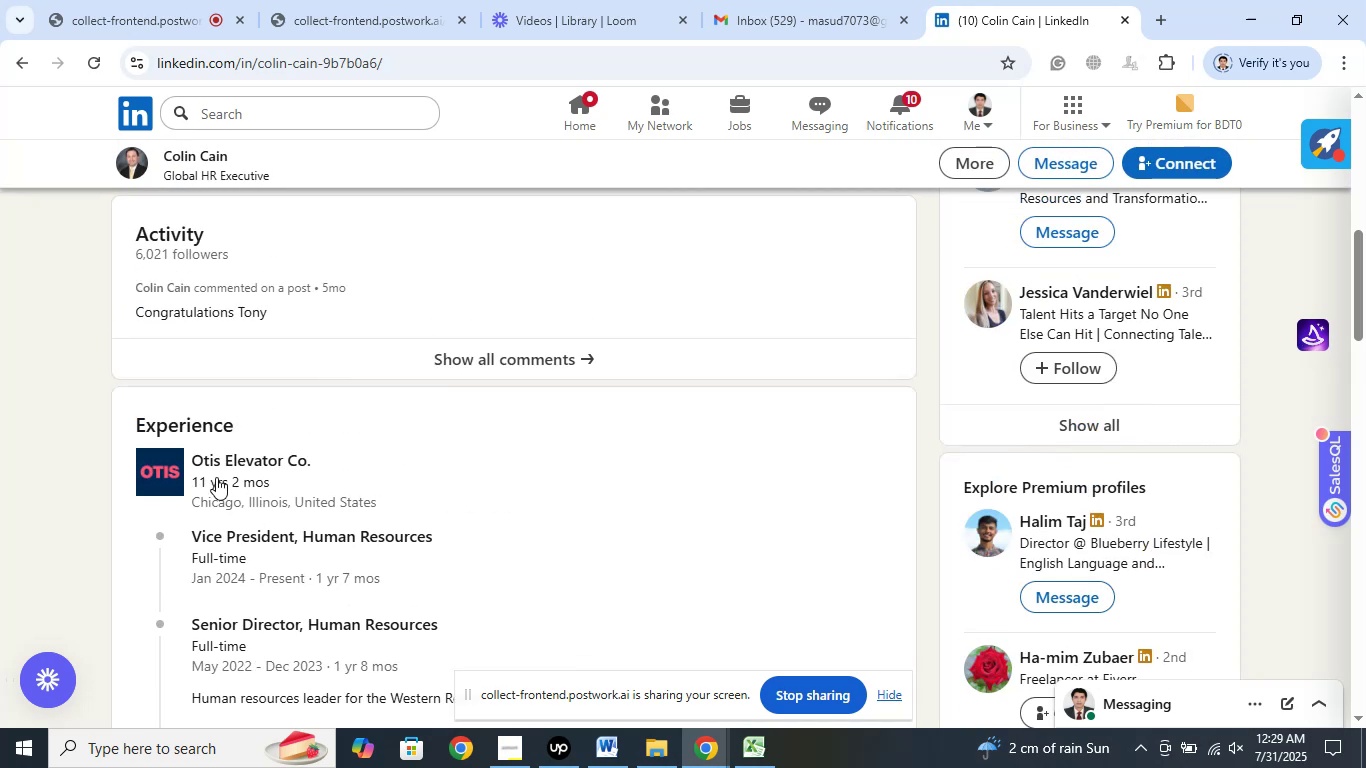 
right_click([216, 471])
 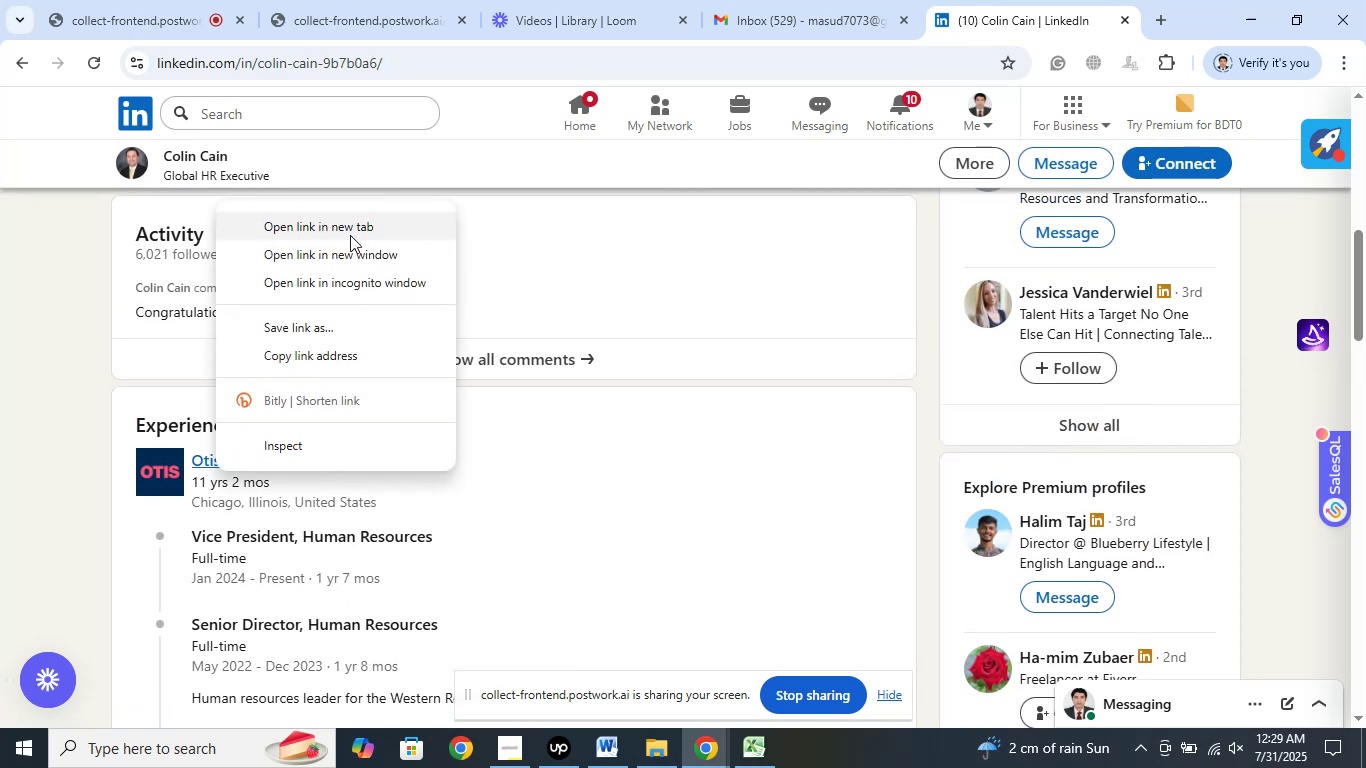 
left_click([351, 230])
 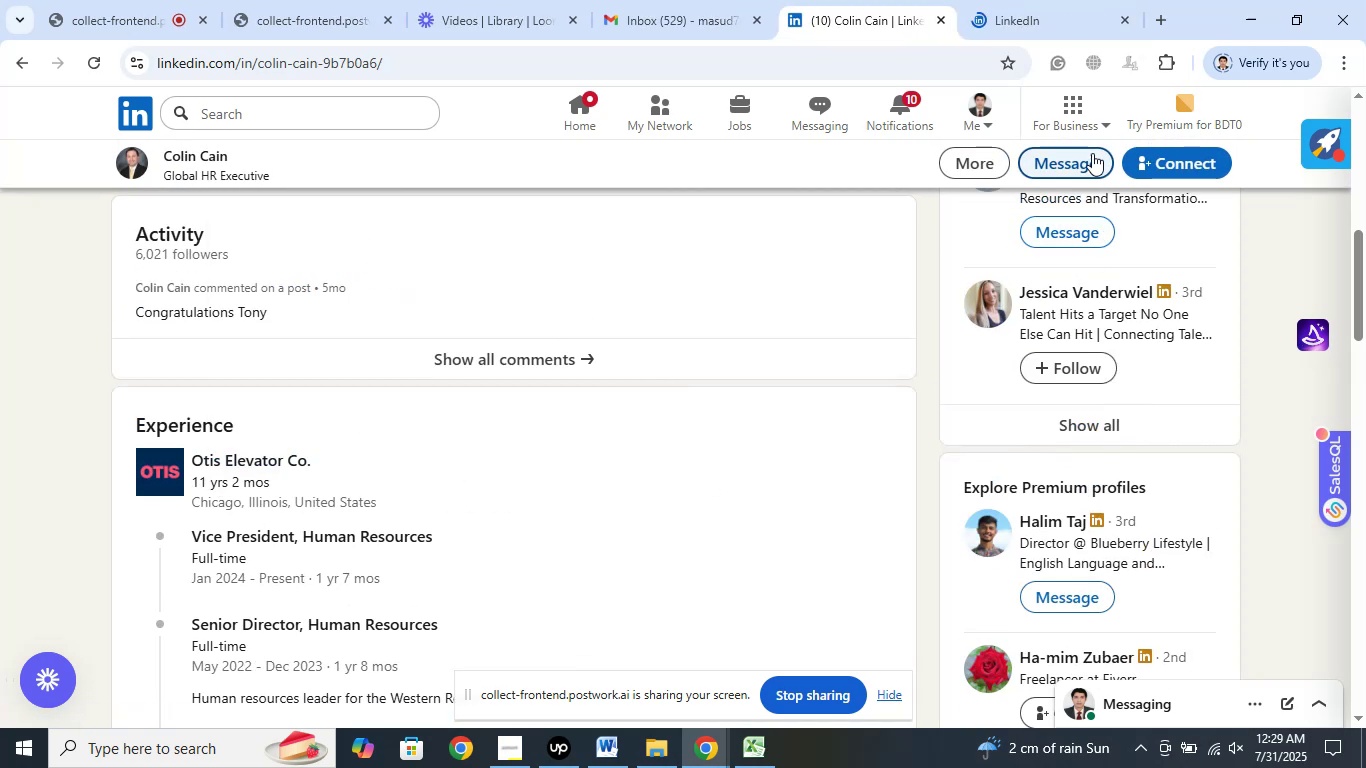 
left_click([1031, 0])
 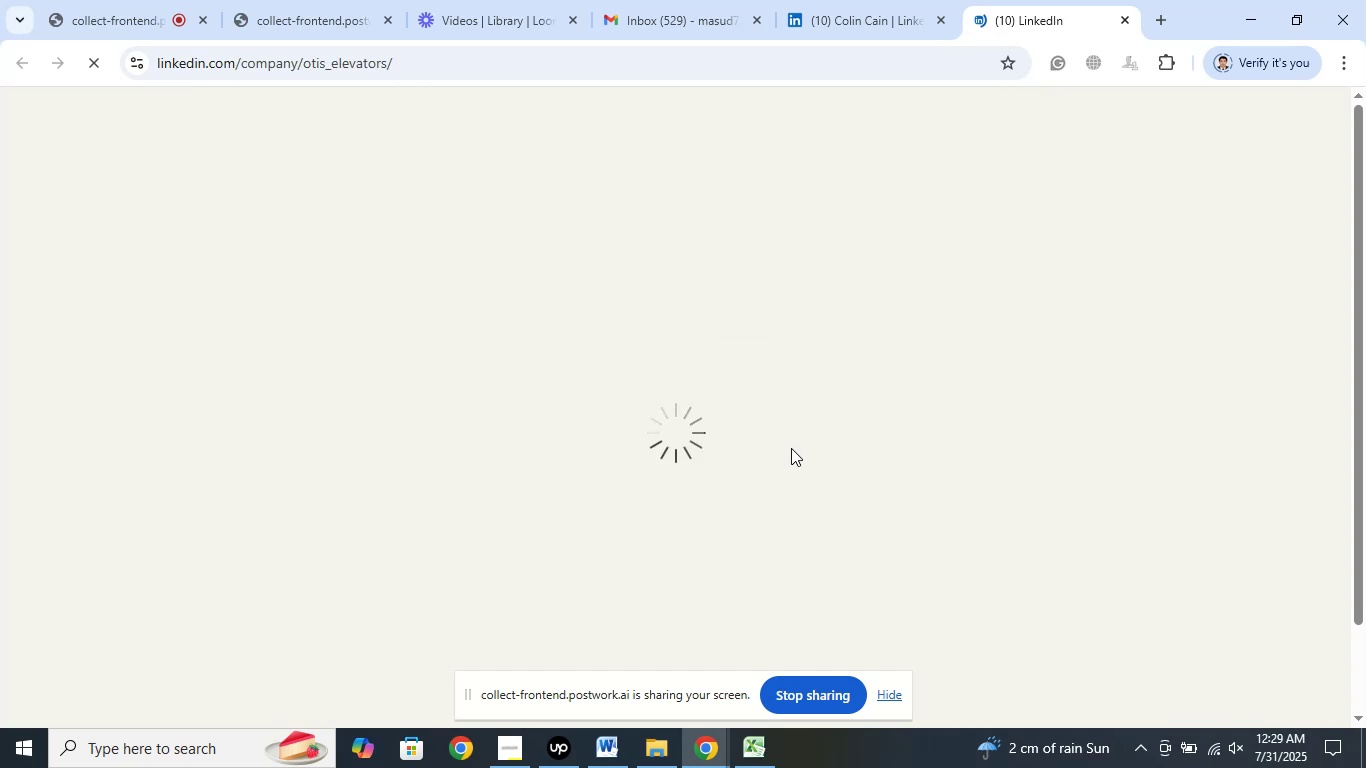 
wait(9.26)
 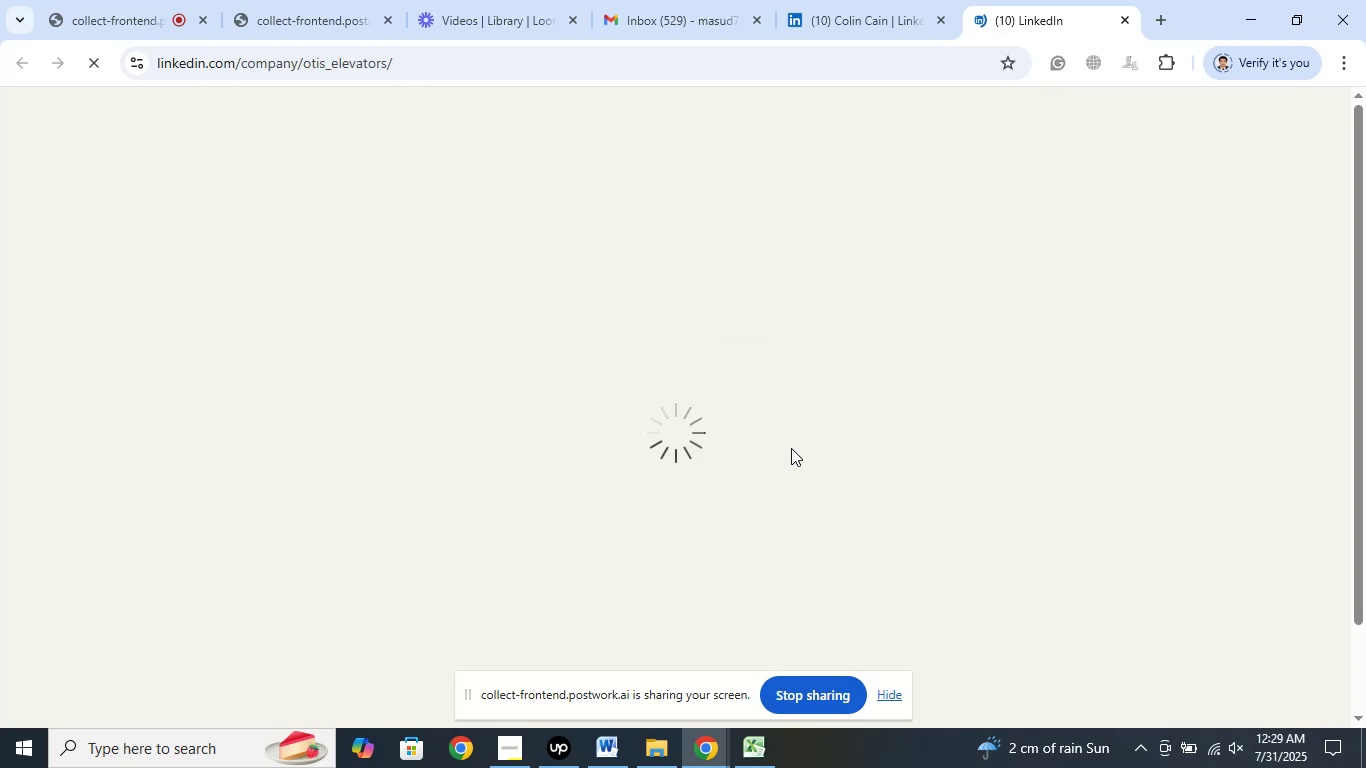 
left_click([1126, 23])
 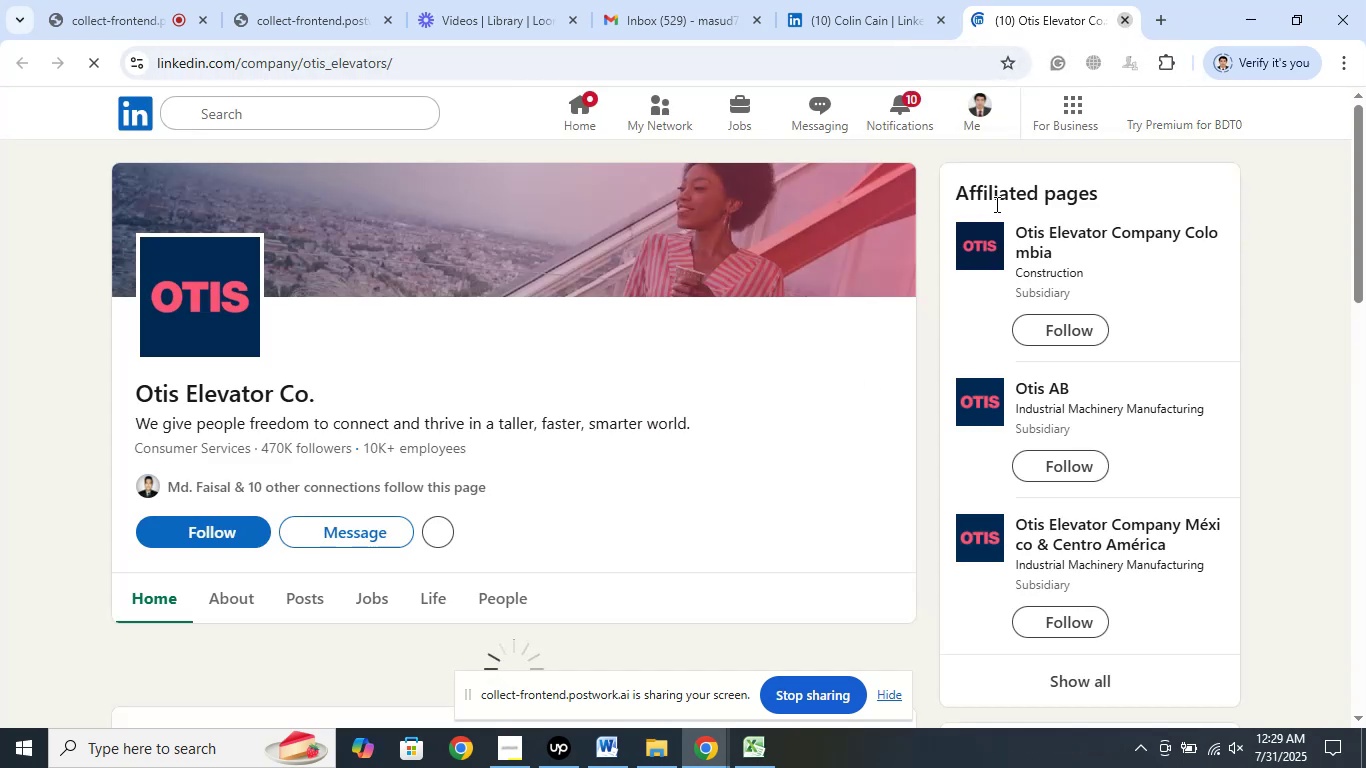 
mouse_move([942, 257])
 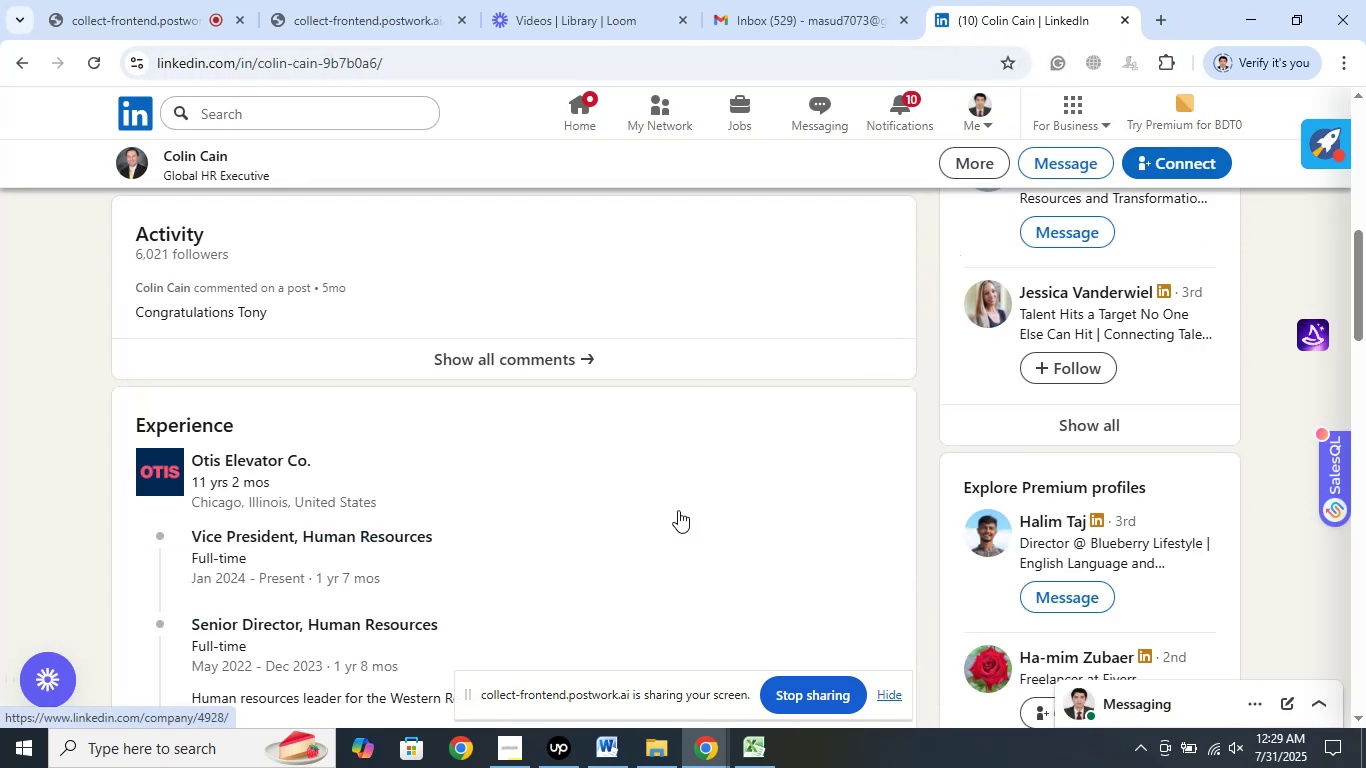 
scroll: coordinate [670, 477], scroll_direction: up, amount: 10.0
 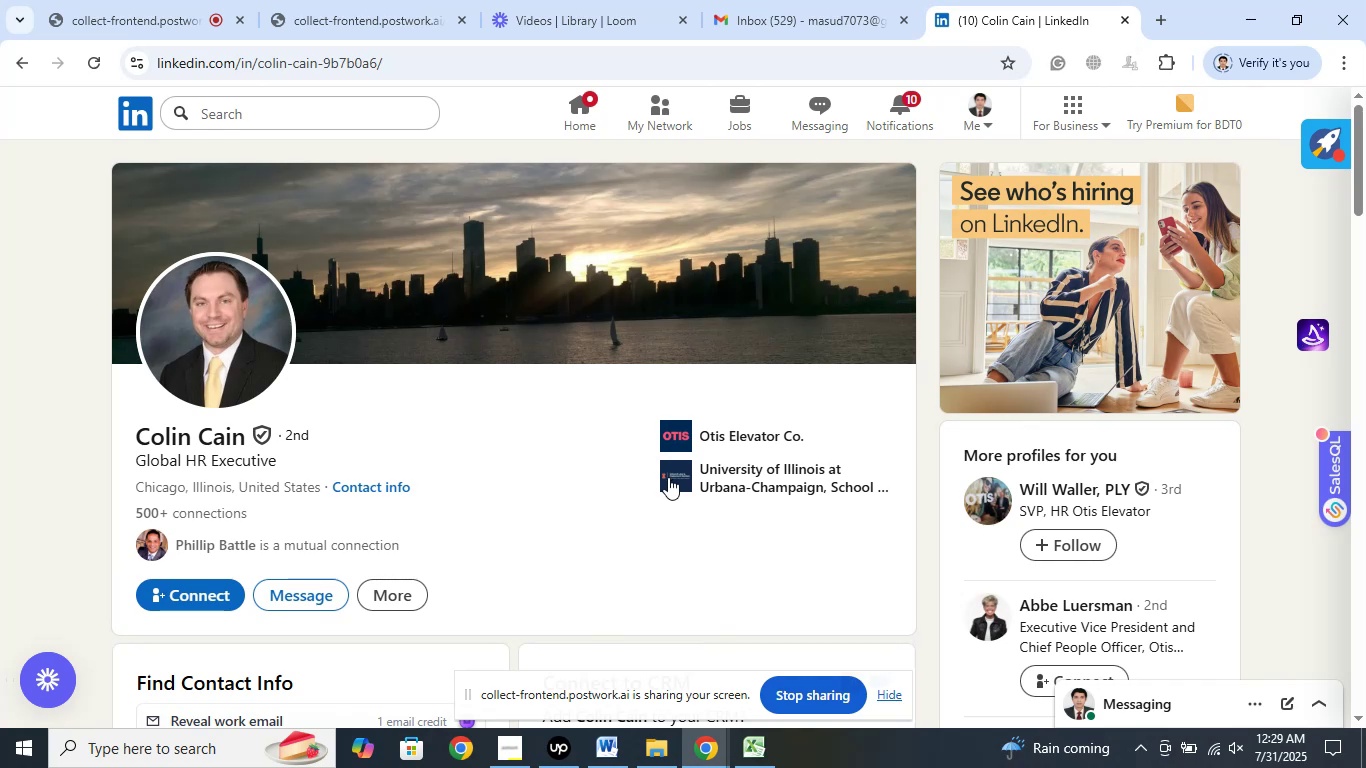 
scroll: coordinate [1051, 517], scroll_direction: down, amount: 4.0
 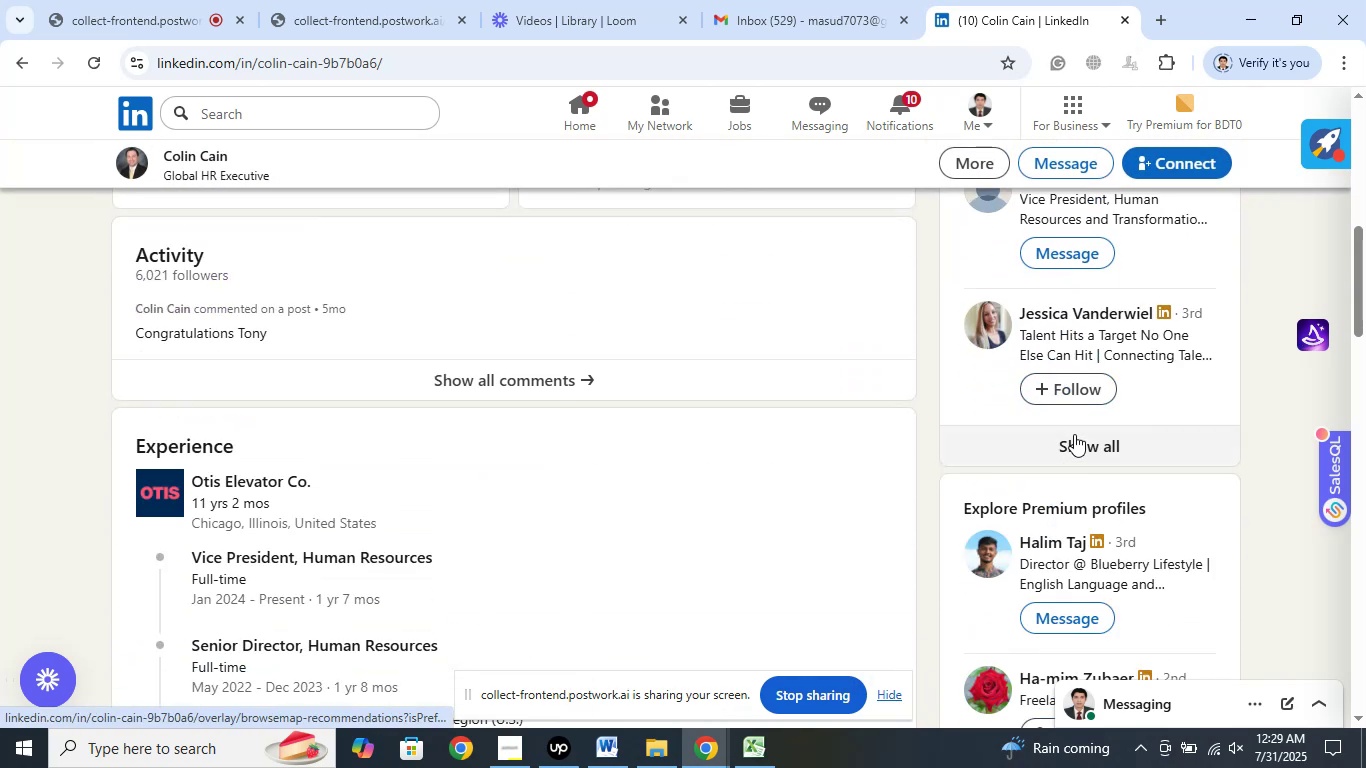 
left_click([1075, 436])
 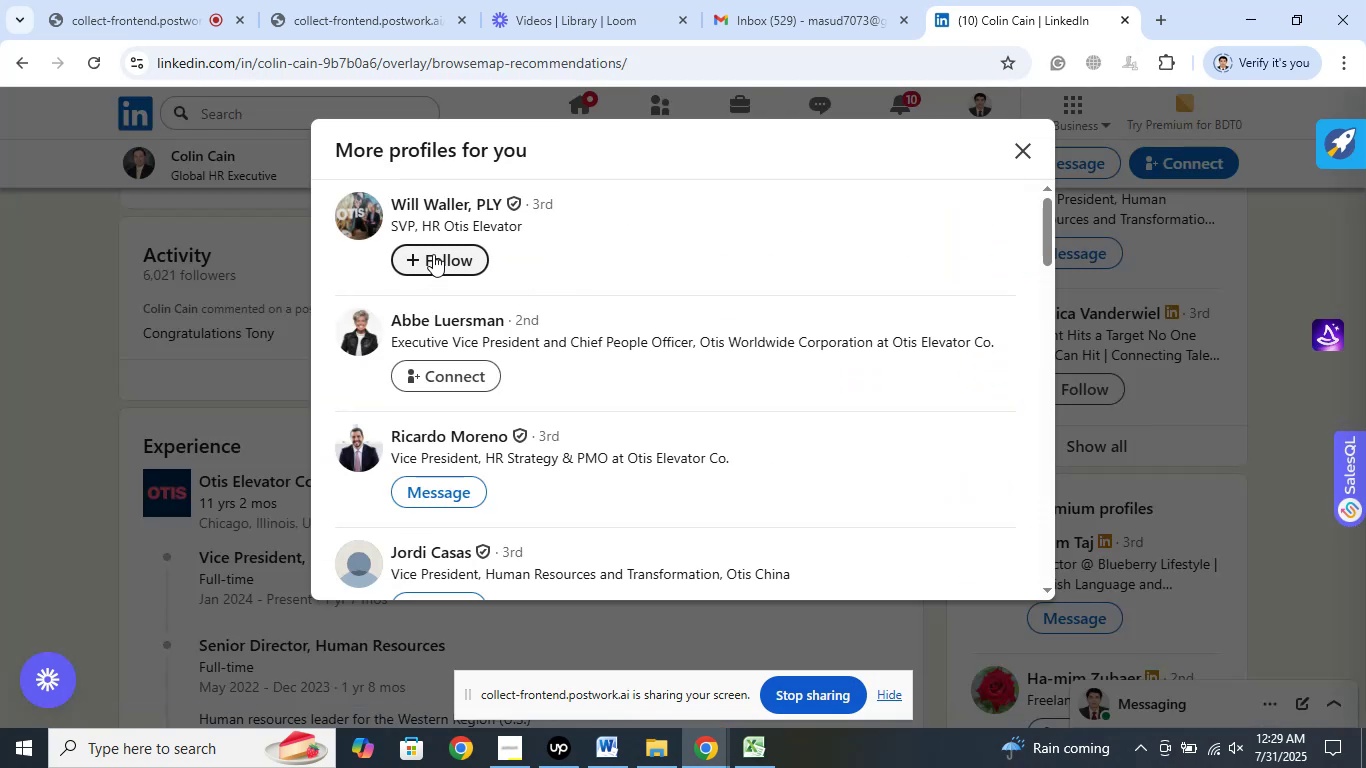 
wait(8.68)
 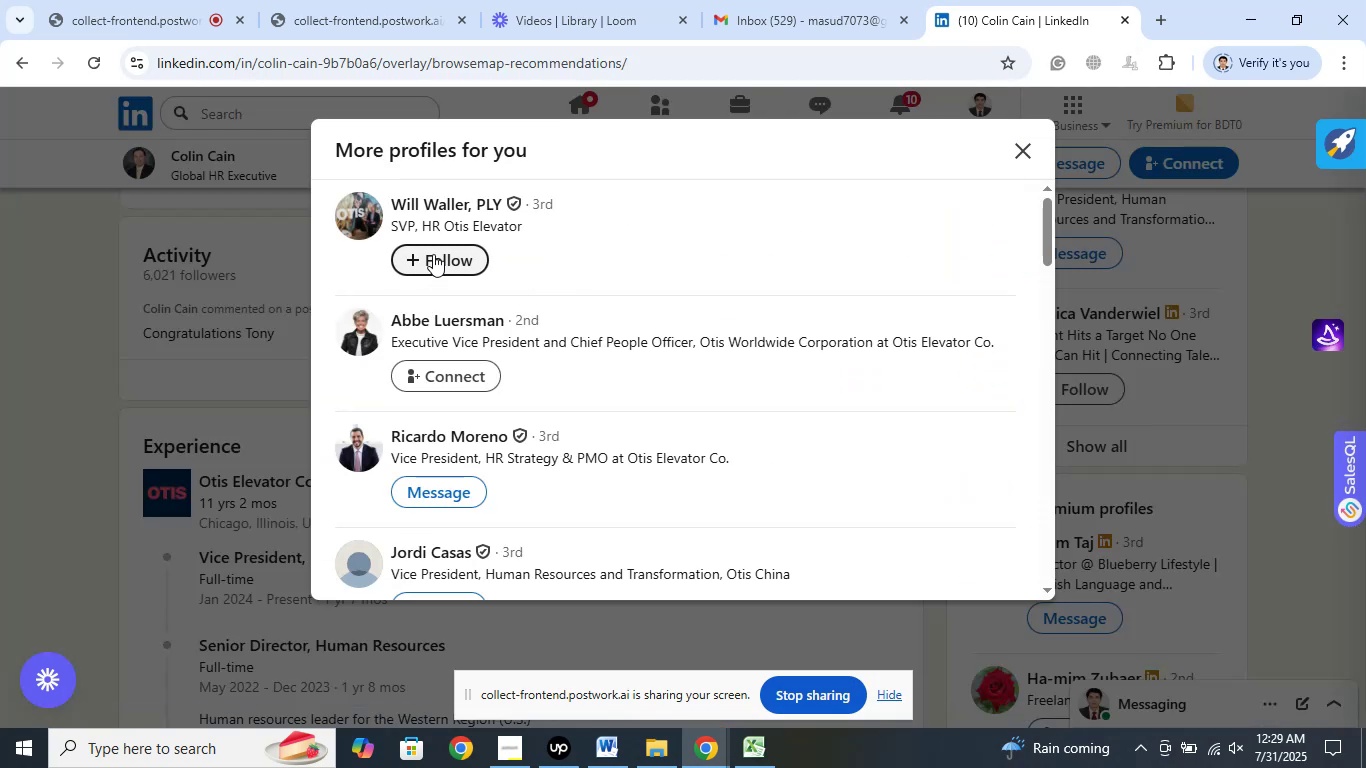 
left_click([505, 238])
 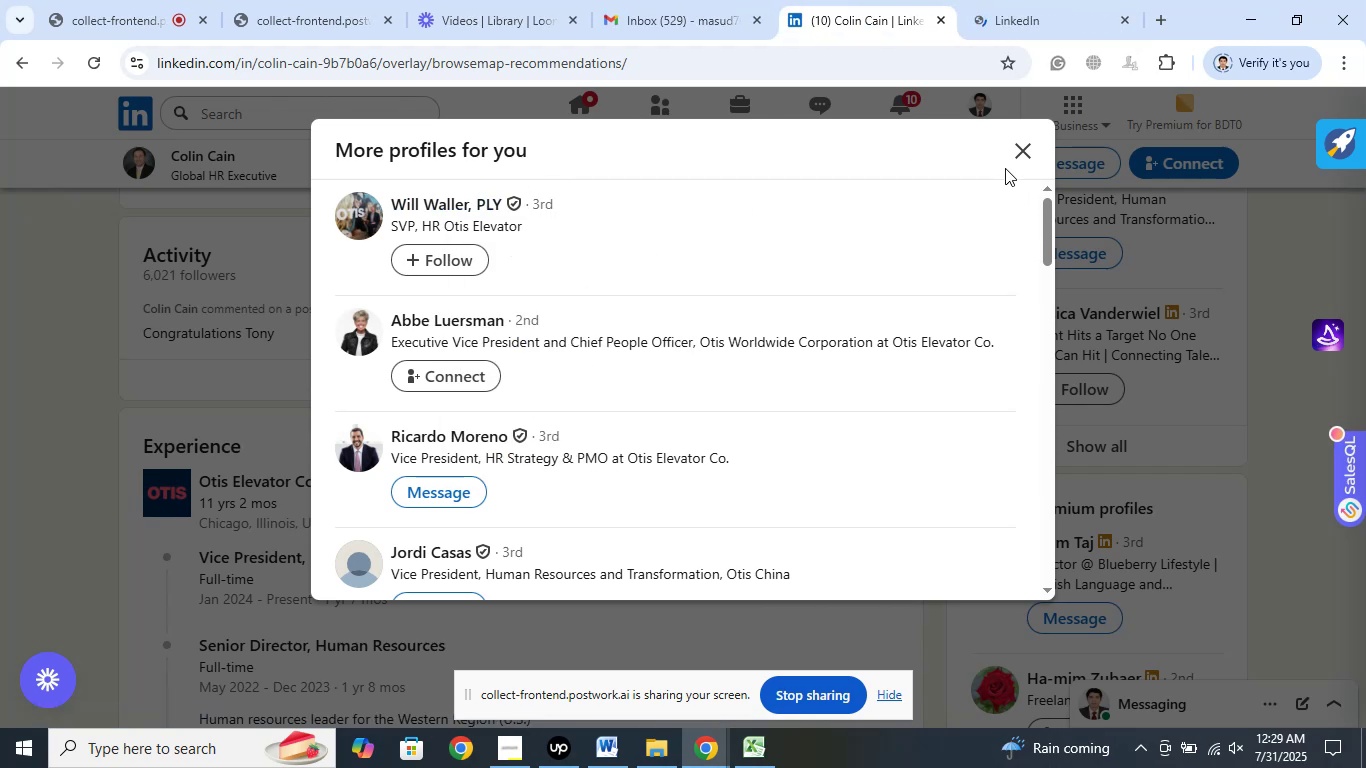 
left_click([1018, 152])
 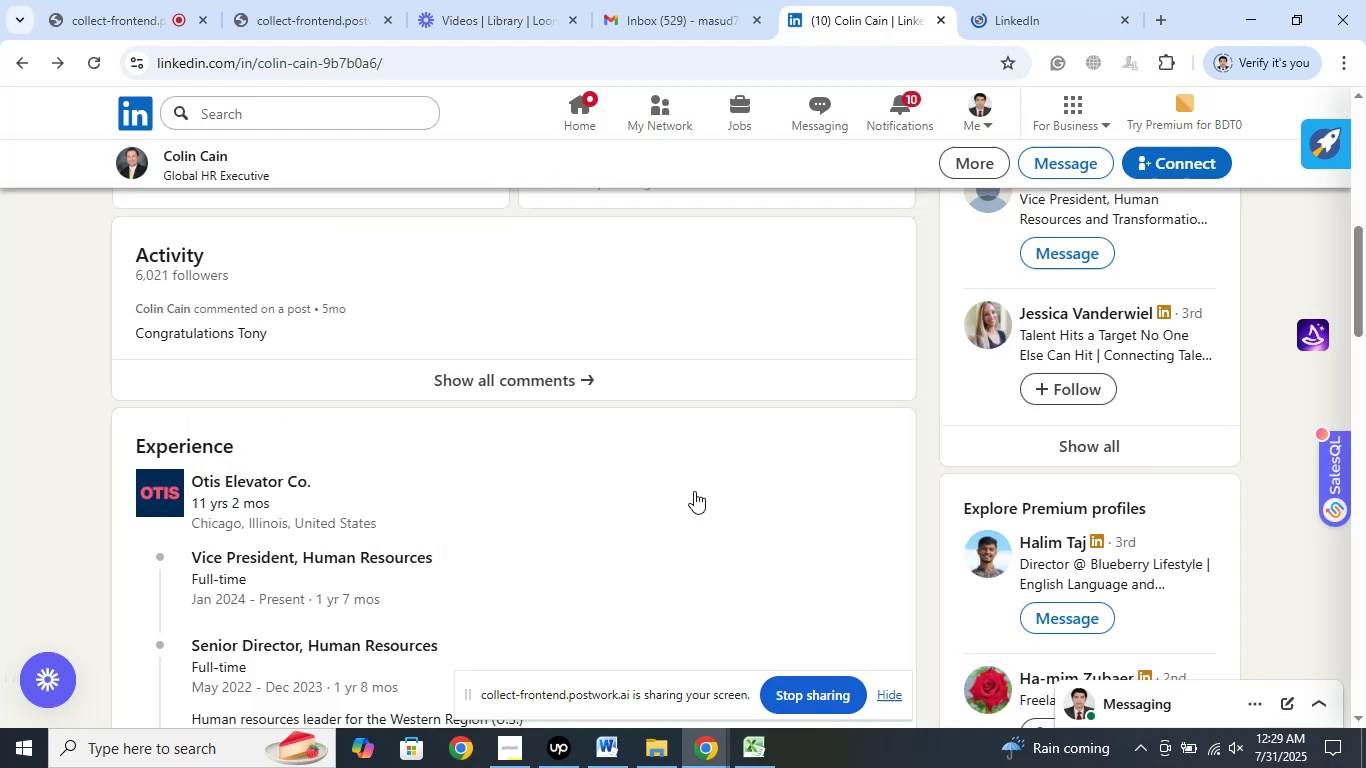 
scroll: coordinate [671, 460], scroll_direction: up, amount: 8.0
 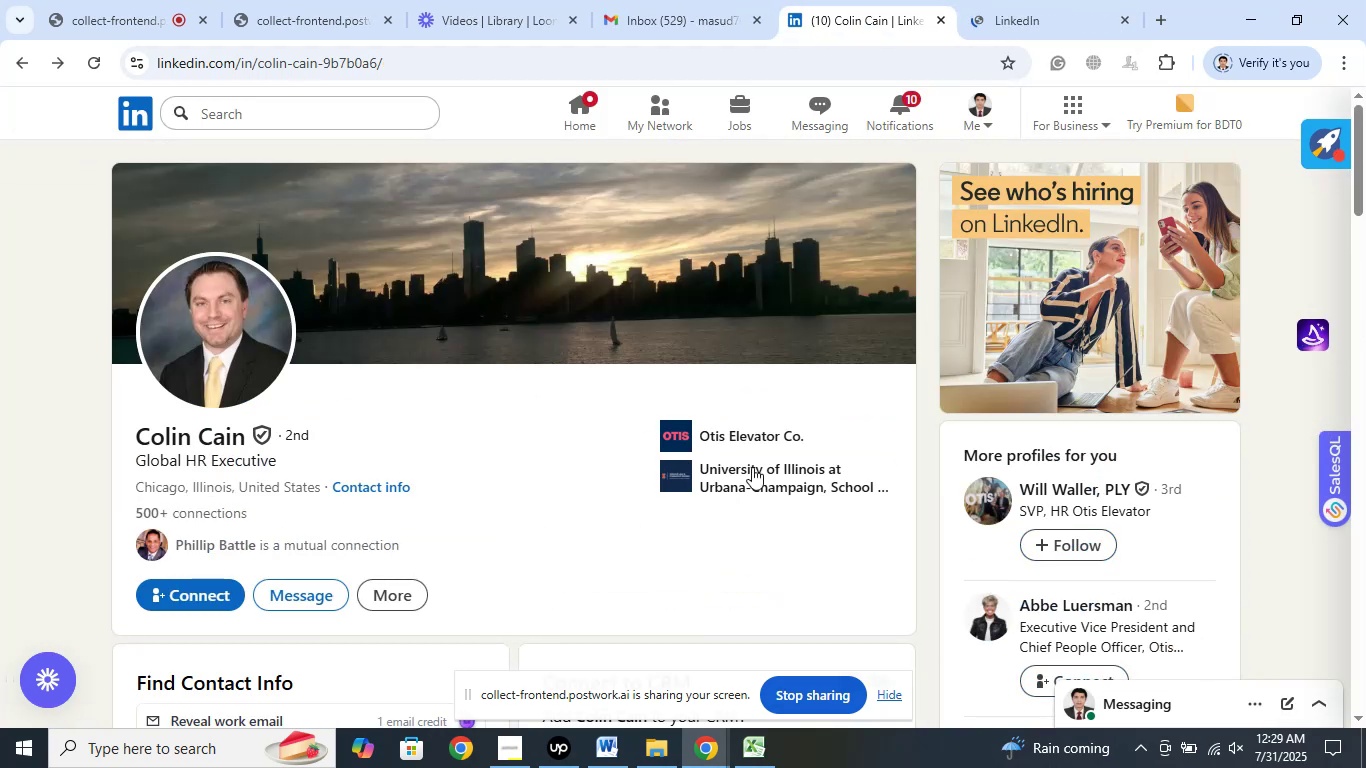 
scroll: coordinate [1127, 506], scroll_direction: down, amount: 8.0
 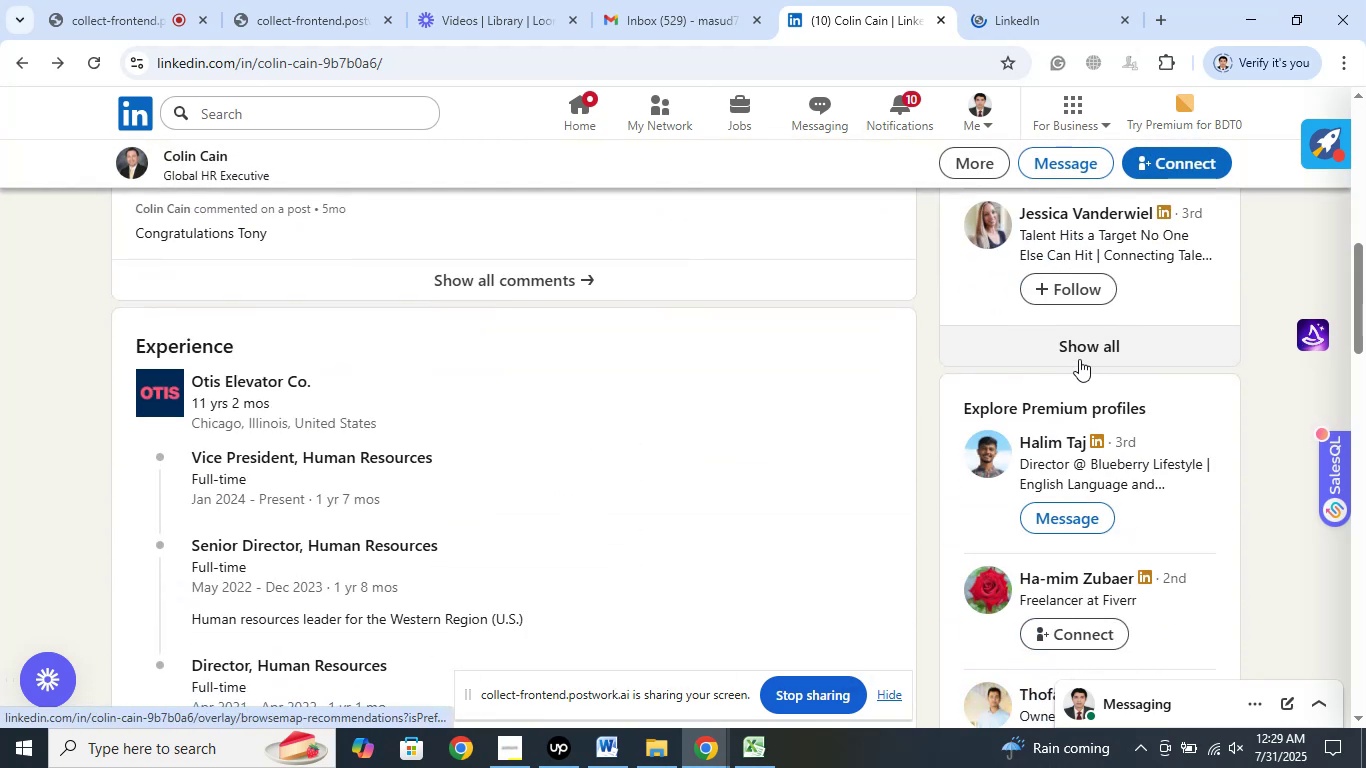 
left_click([1085, 347])
 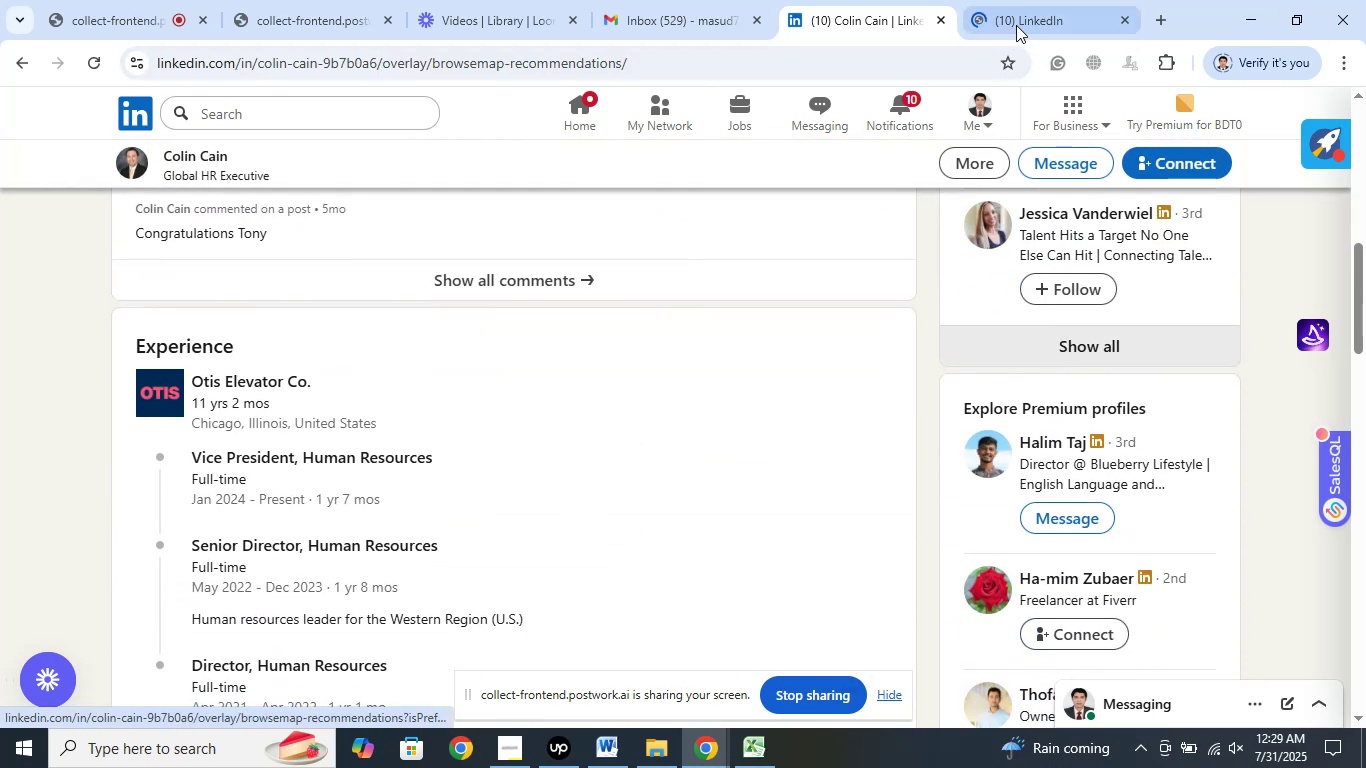 
left_click([1025, 17])
 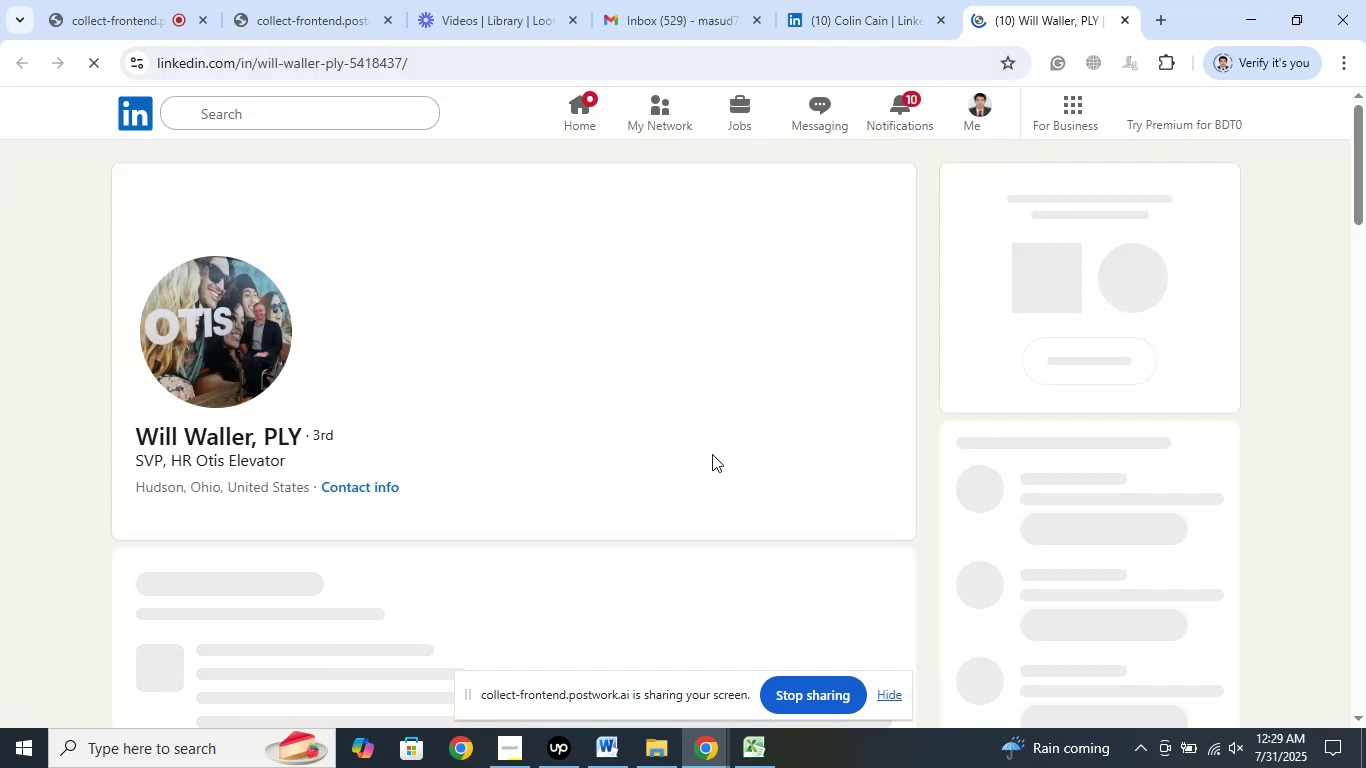 
wait(7.19)
 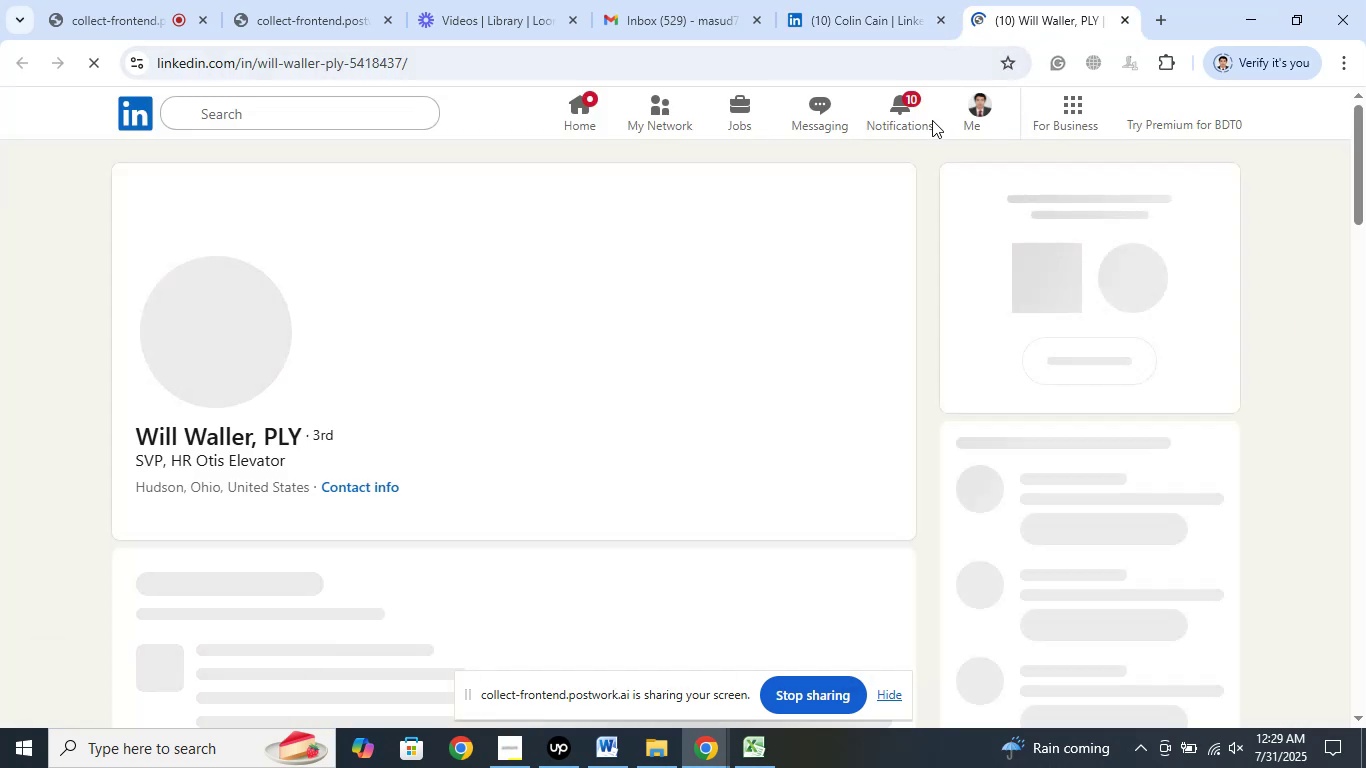 
mouse_move([706, 493])
 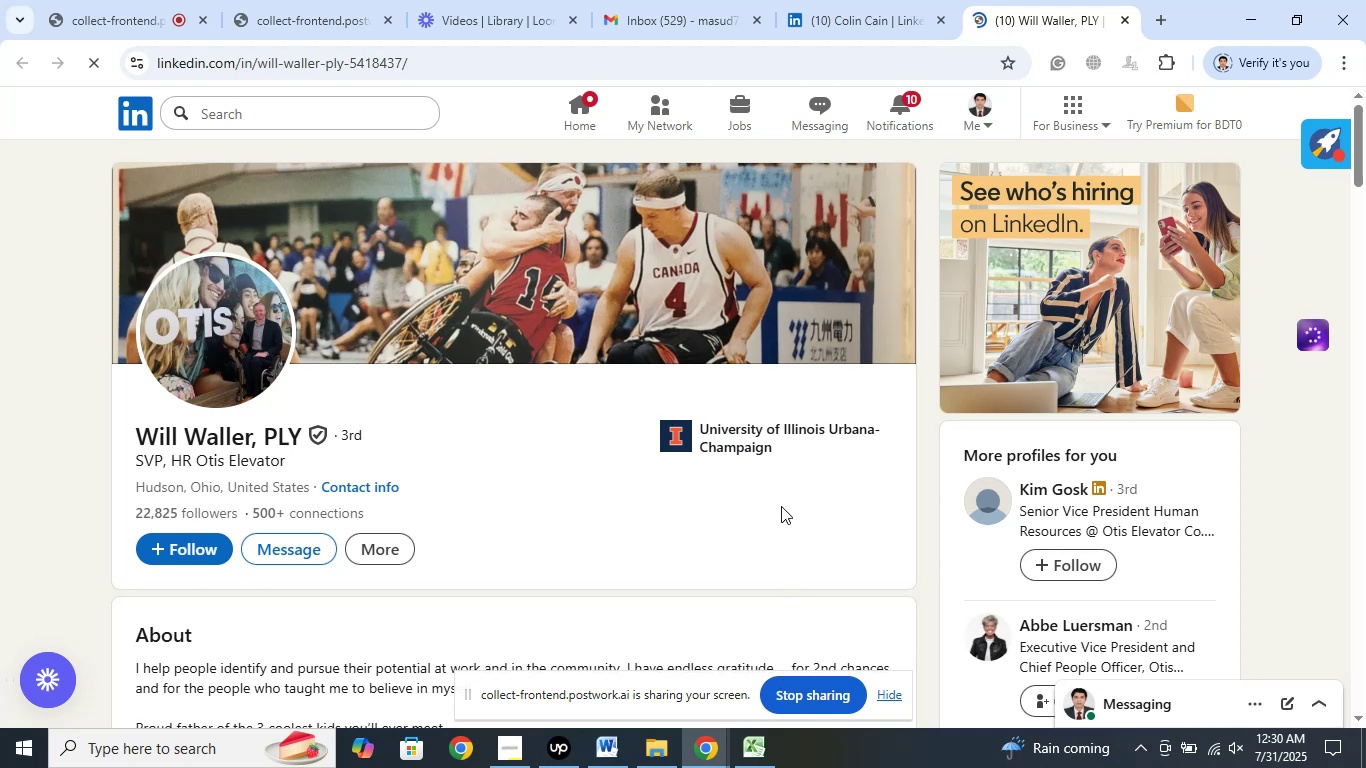 
scroll: coordinate [774, 484], scroll_direction: down, amount: 10.0
 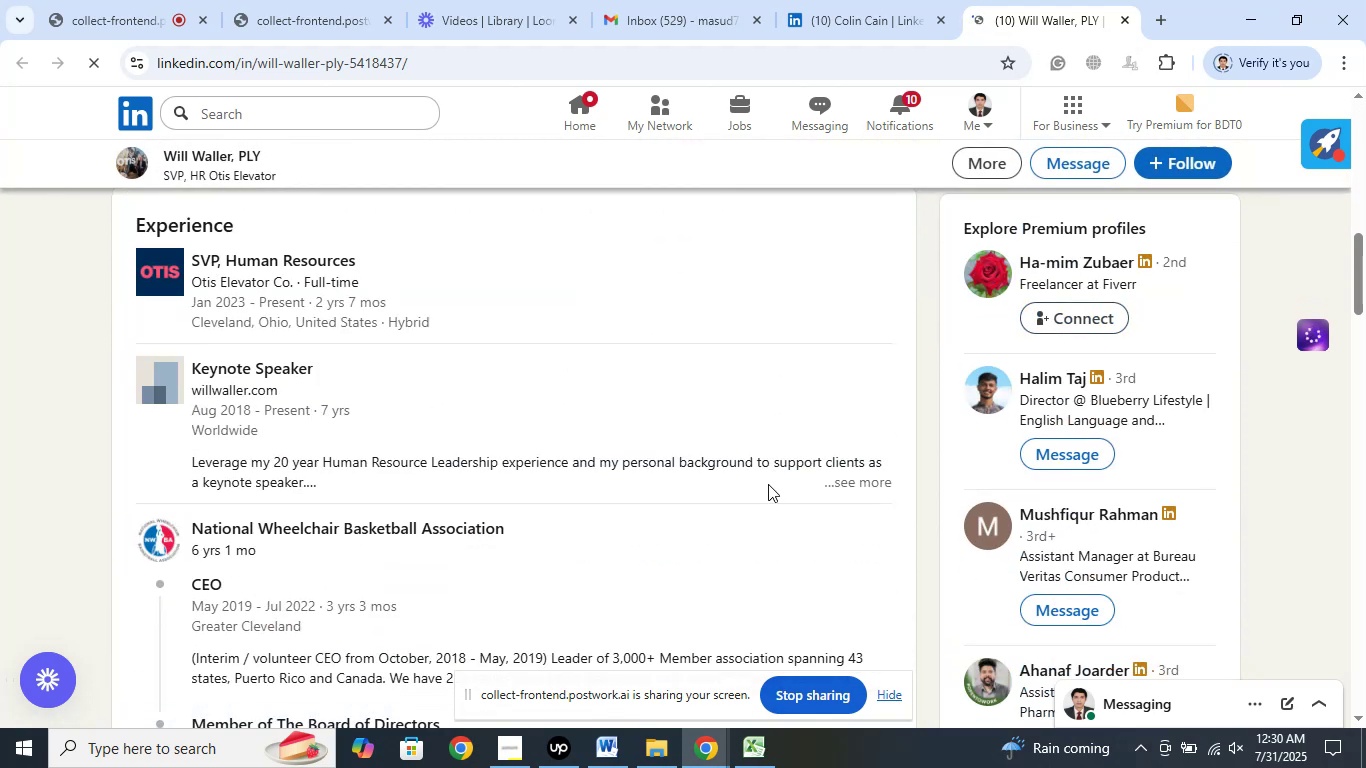 
scroll: coordinate [768, 484], scroll_direction: up, amount: 1.0
 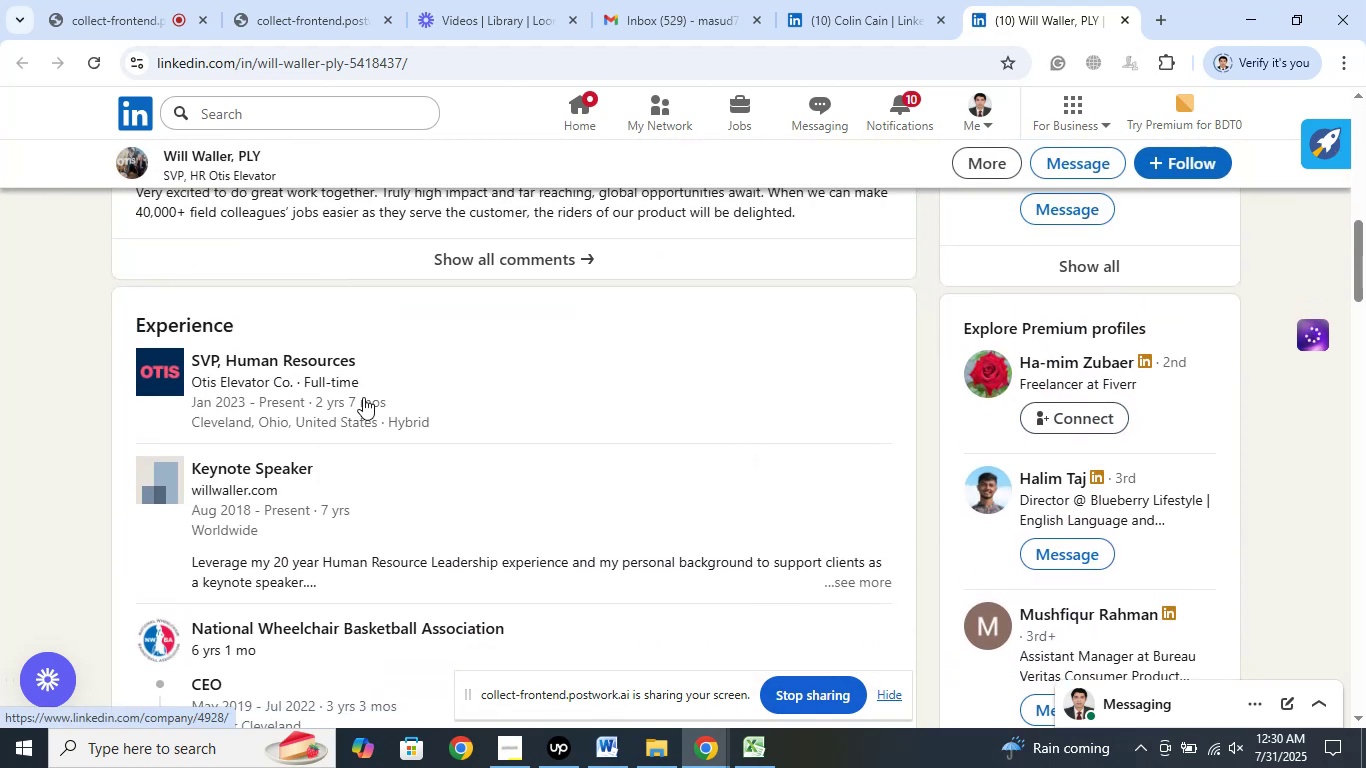 
left_click([368, 402])
 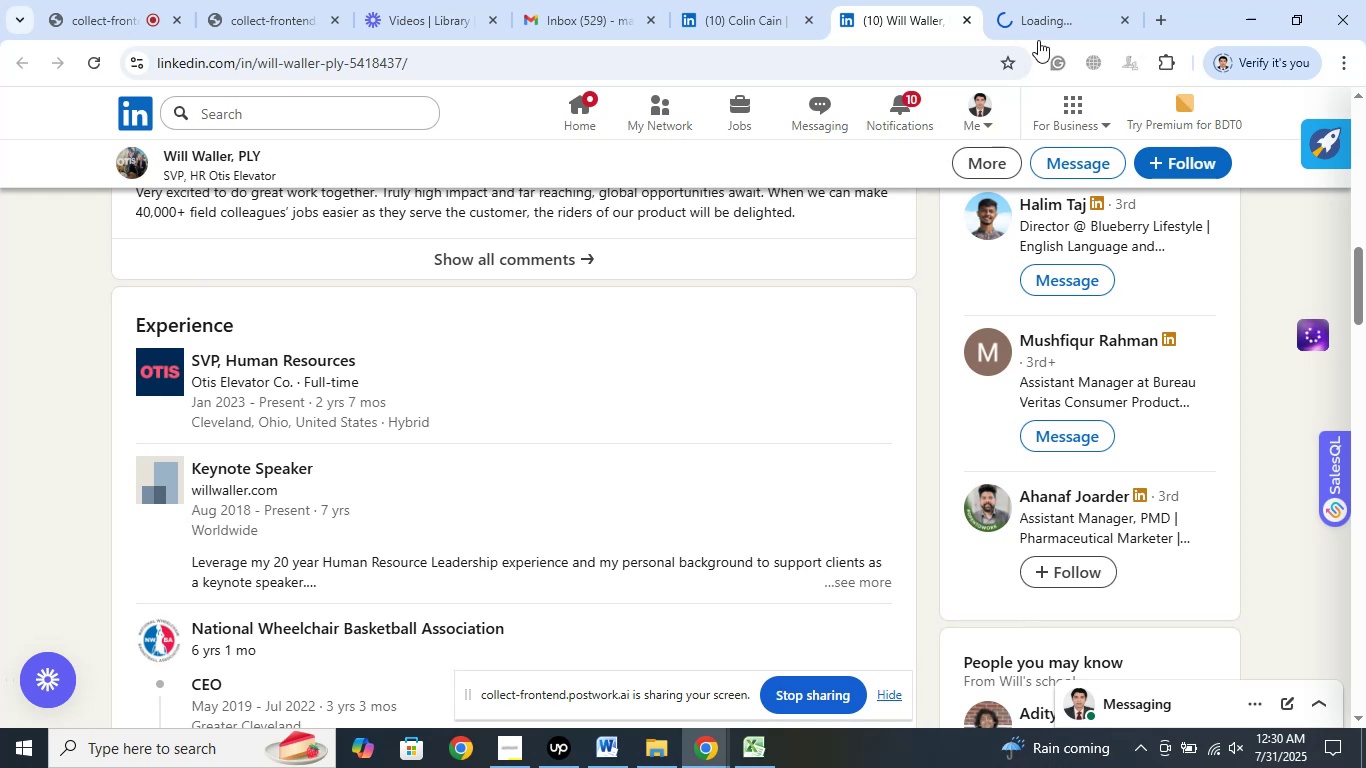 
scroll: coordinate [766, 382], scroll_direction: up, amount: 12.0
 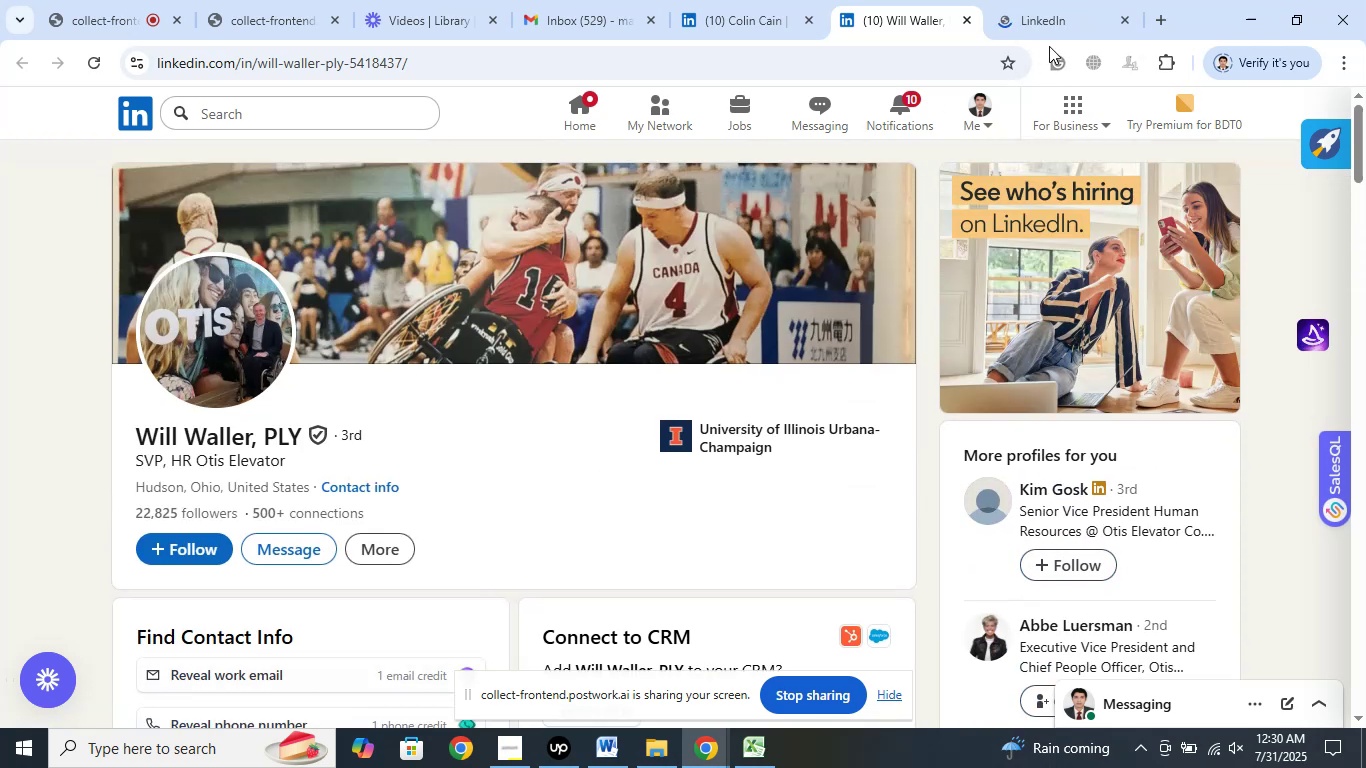 
left_click([1050, 20])
 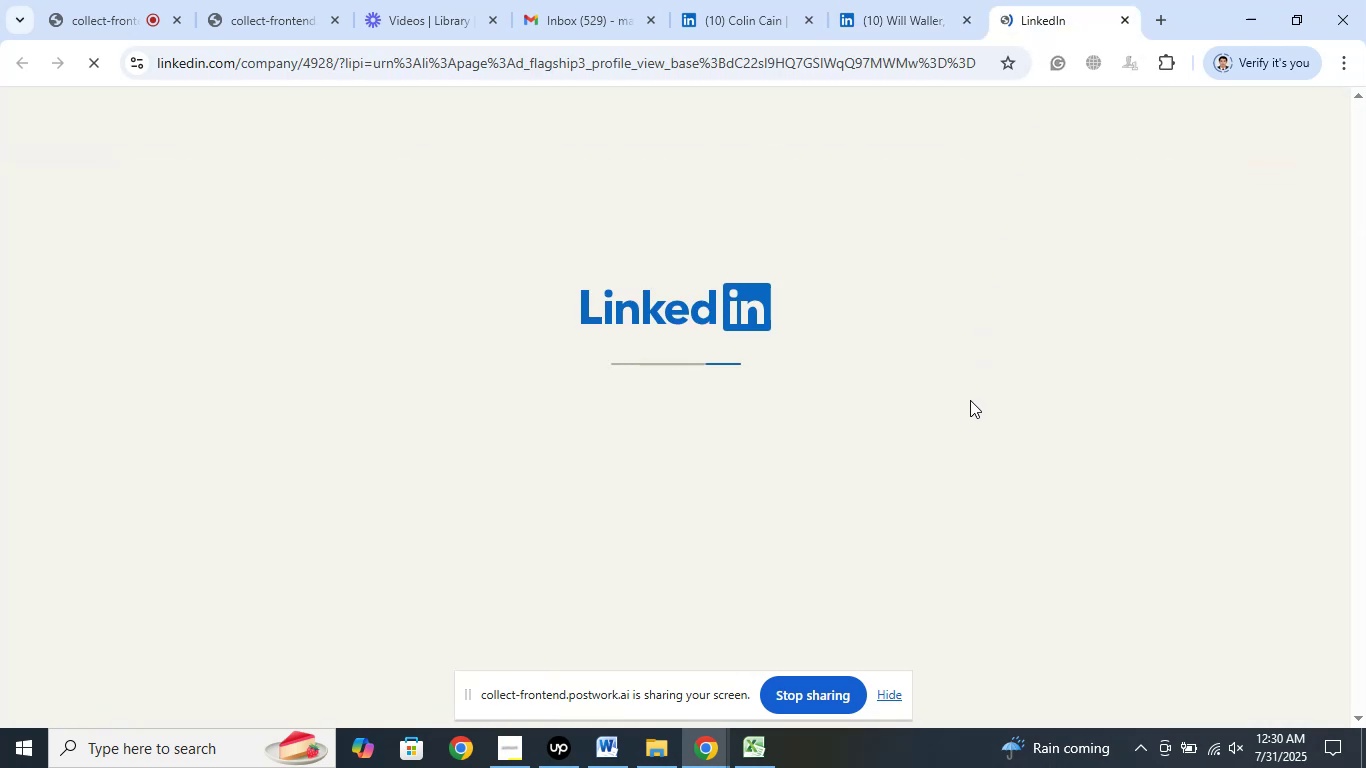 
wait(8.01)
 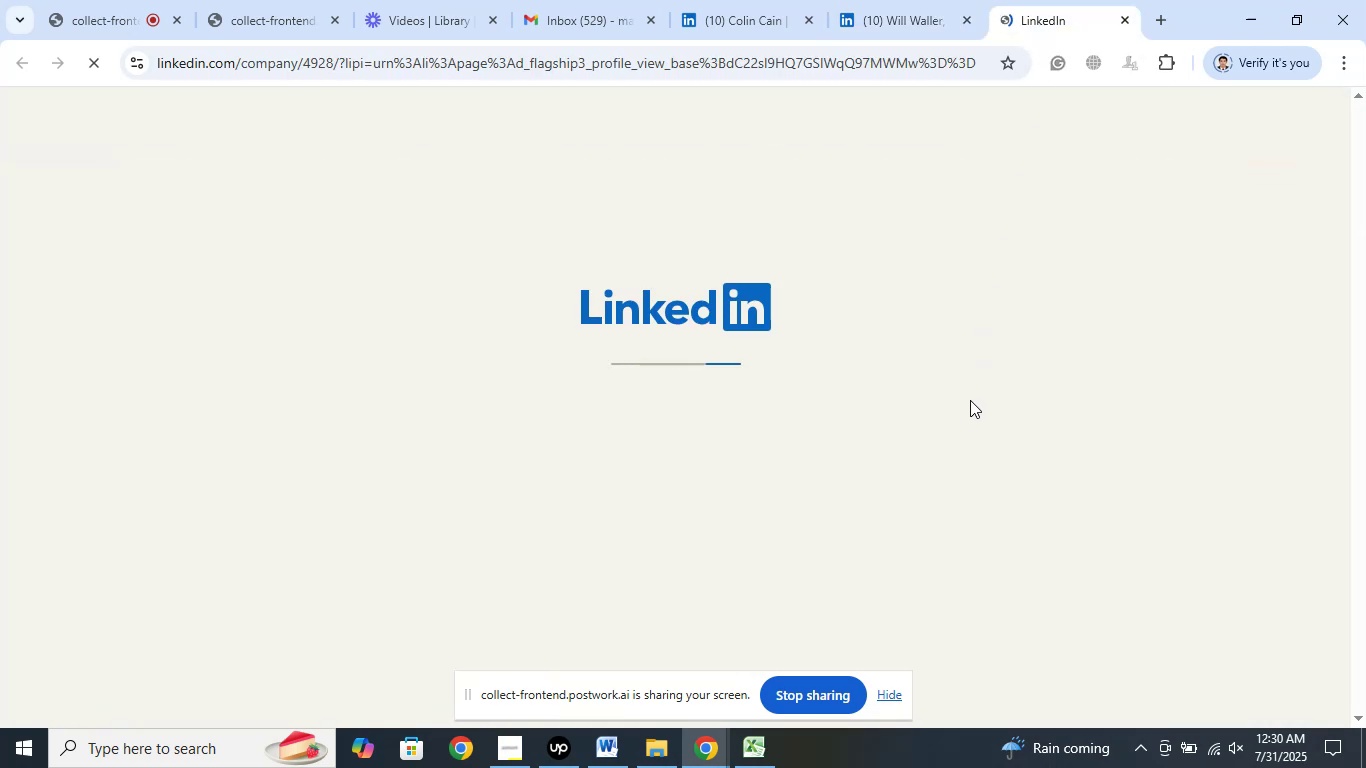 
left_click([1129, 20])
 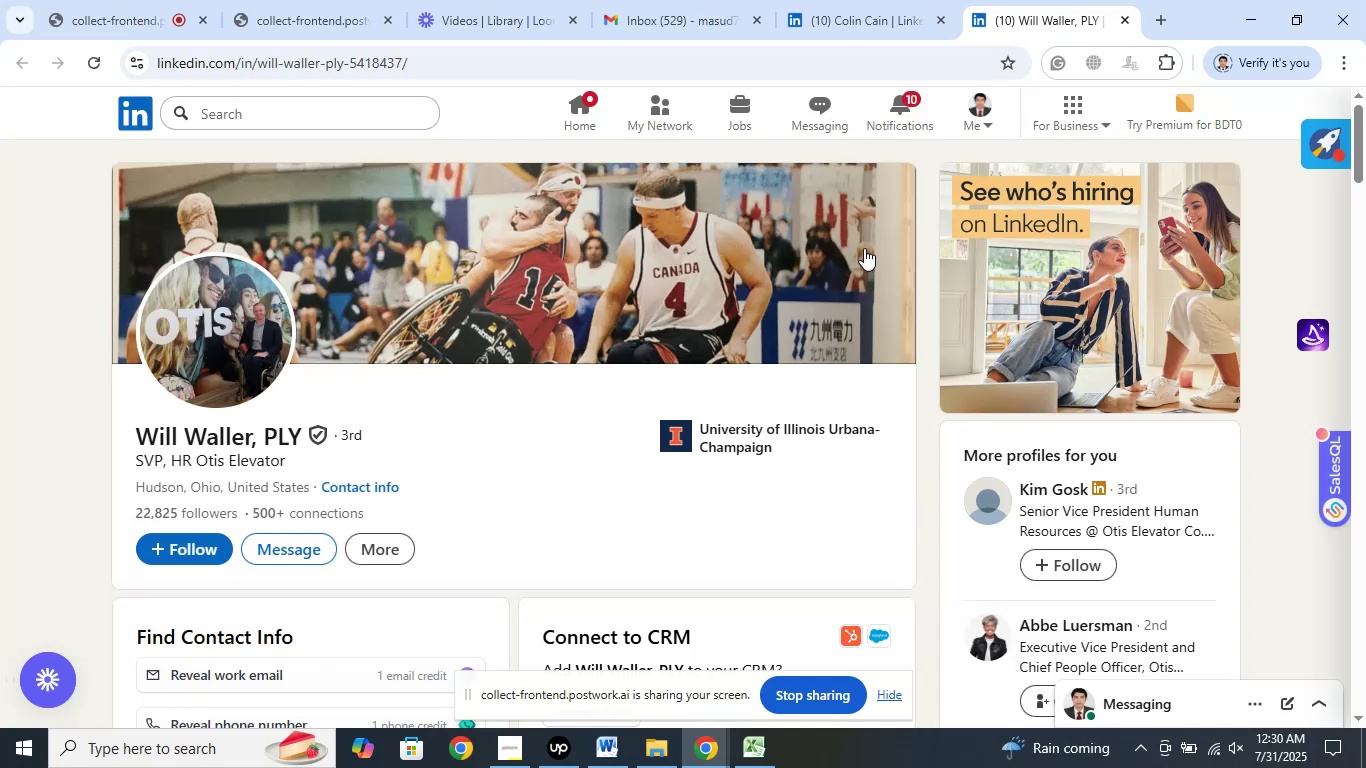 
wait(6.36)
 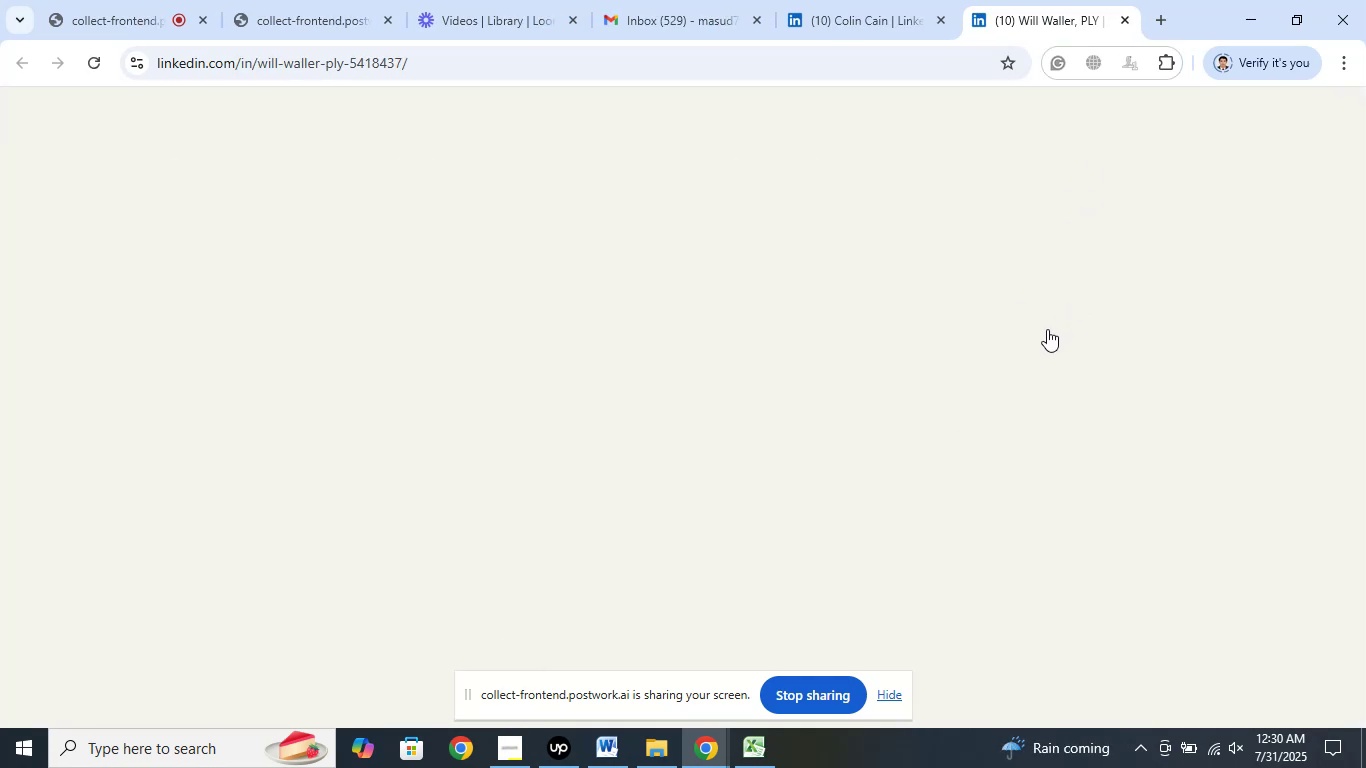 
left_click([1131, 18])
 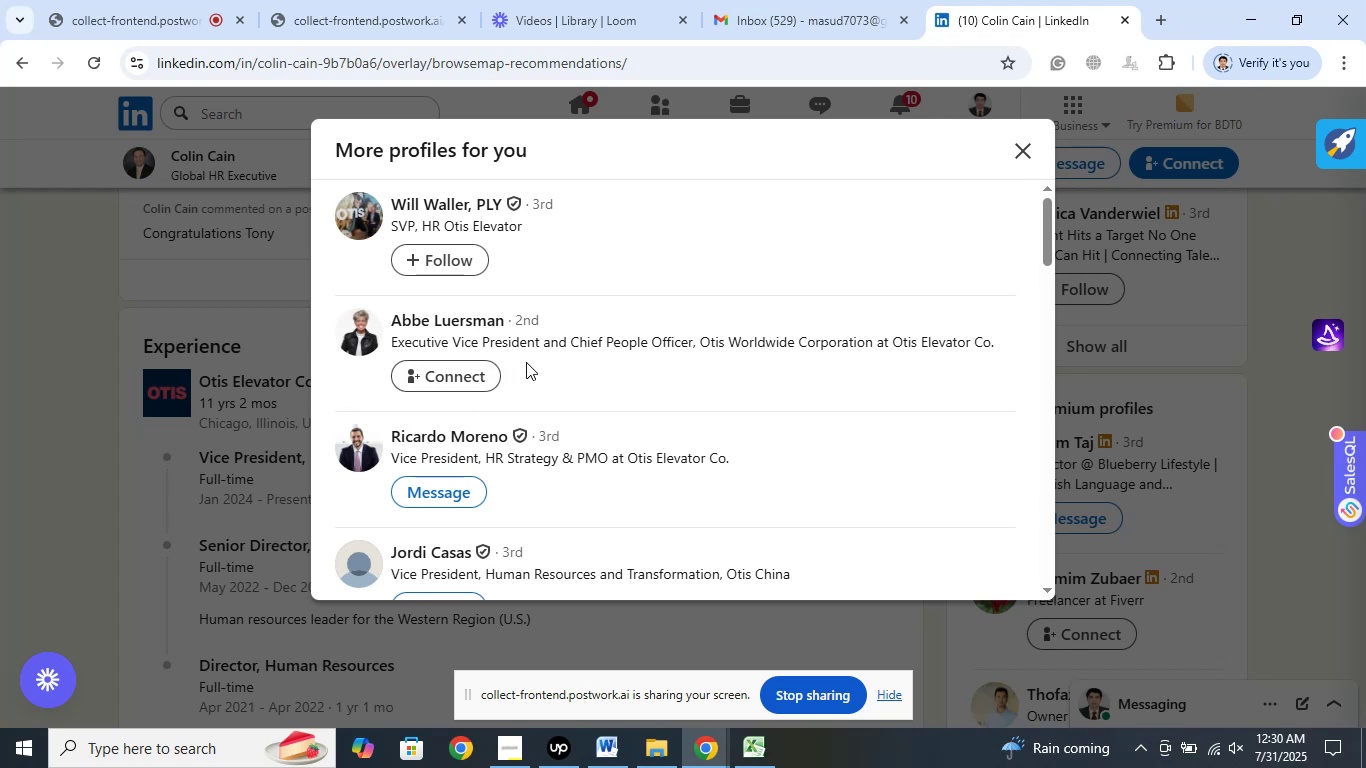 
wait(8.82)
 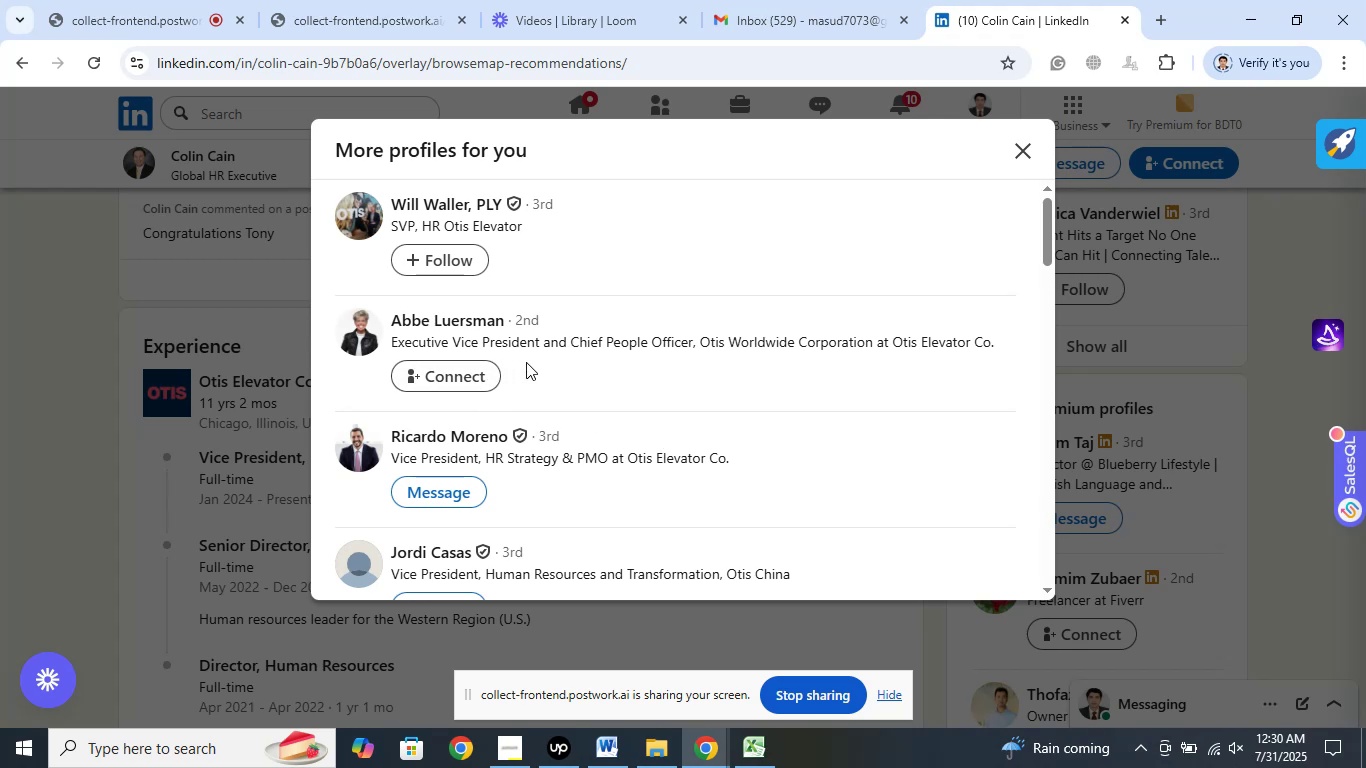 
right_click([488, 328])
 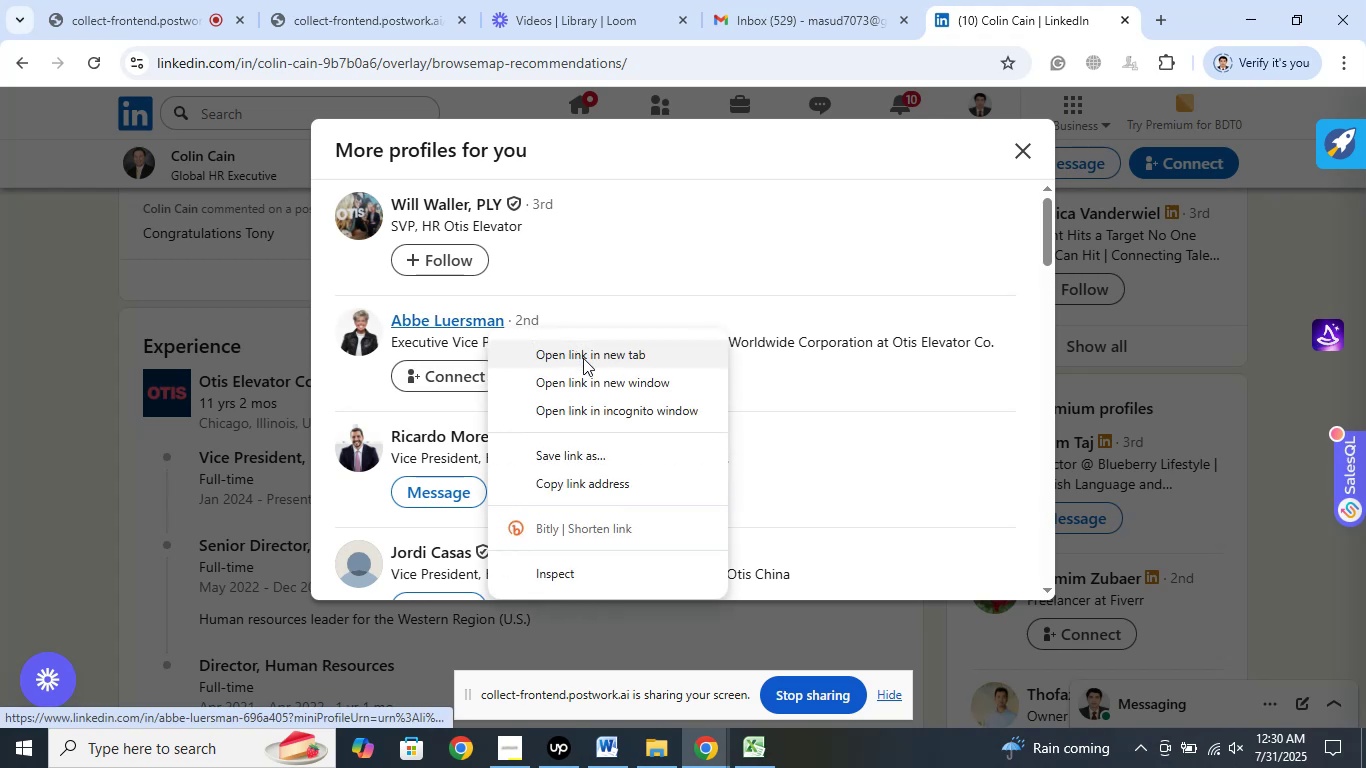 
left_click([583, 358])
 